 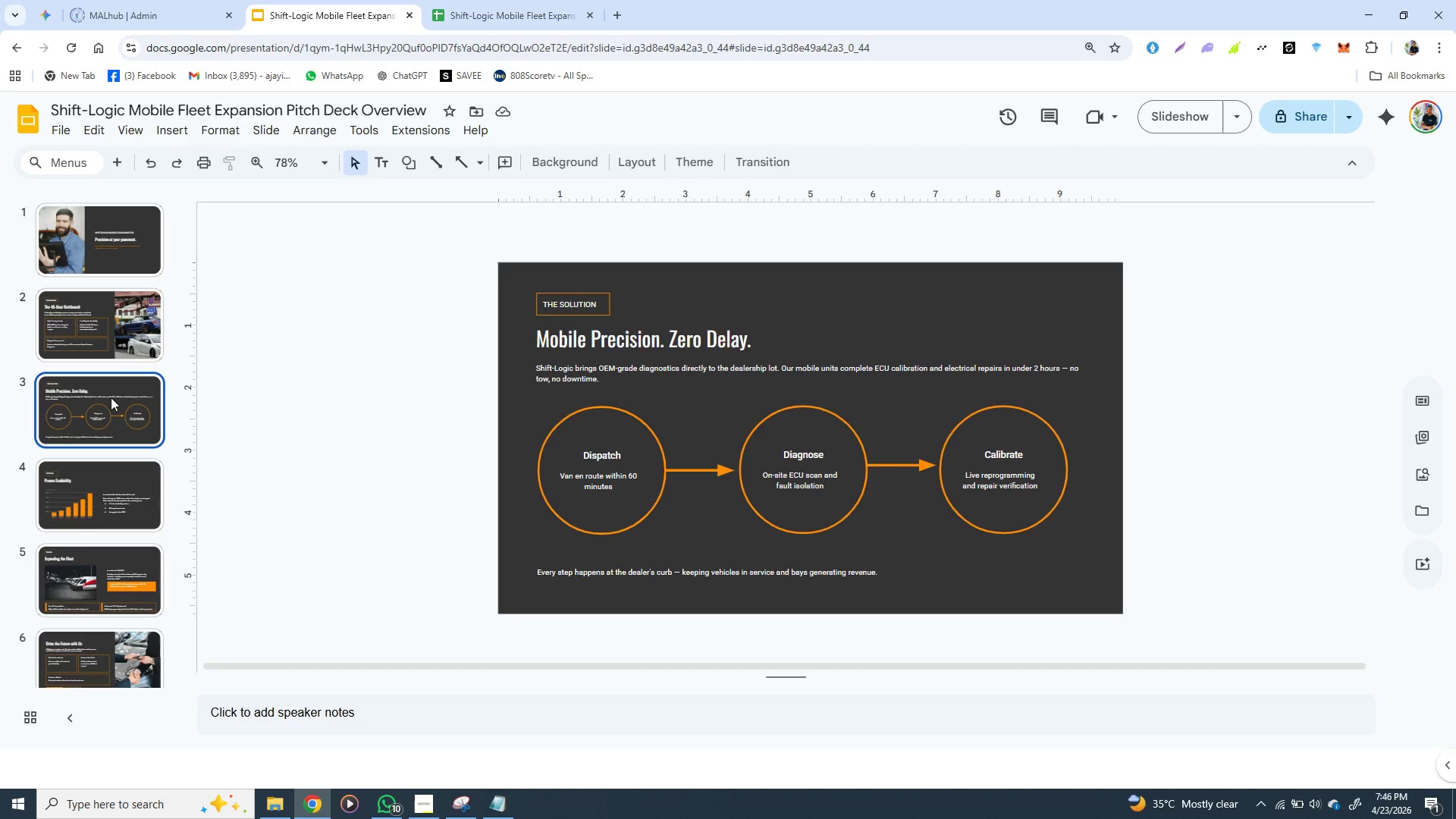 
left_click([117, 327])
 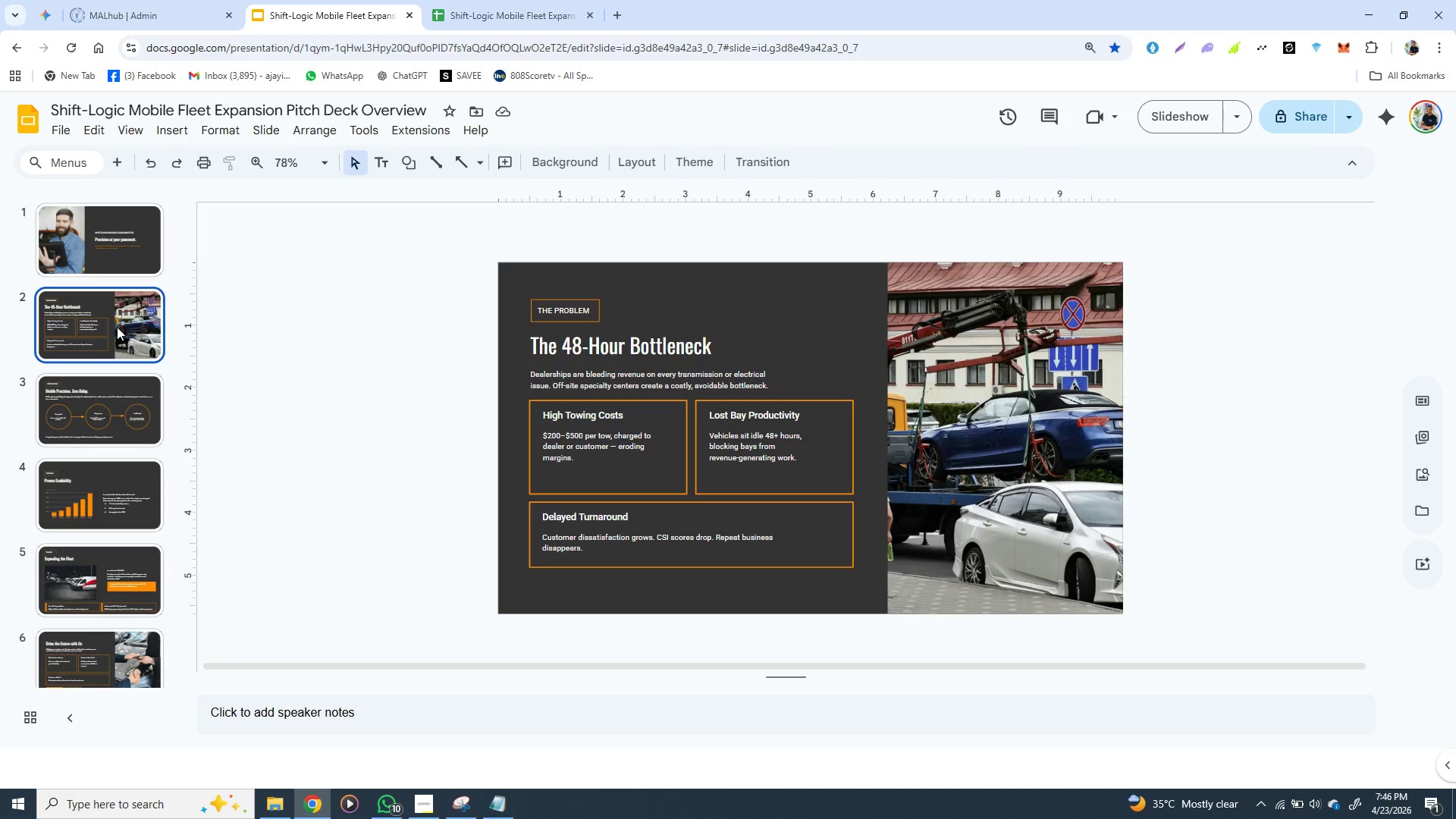 
wait(35.41)
 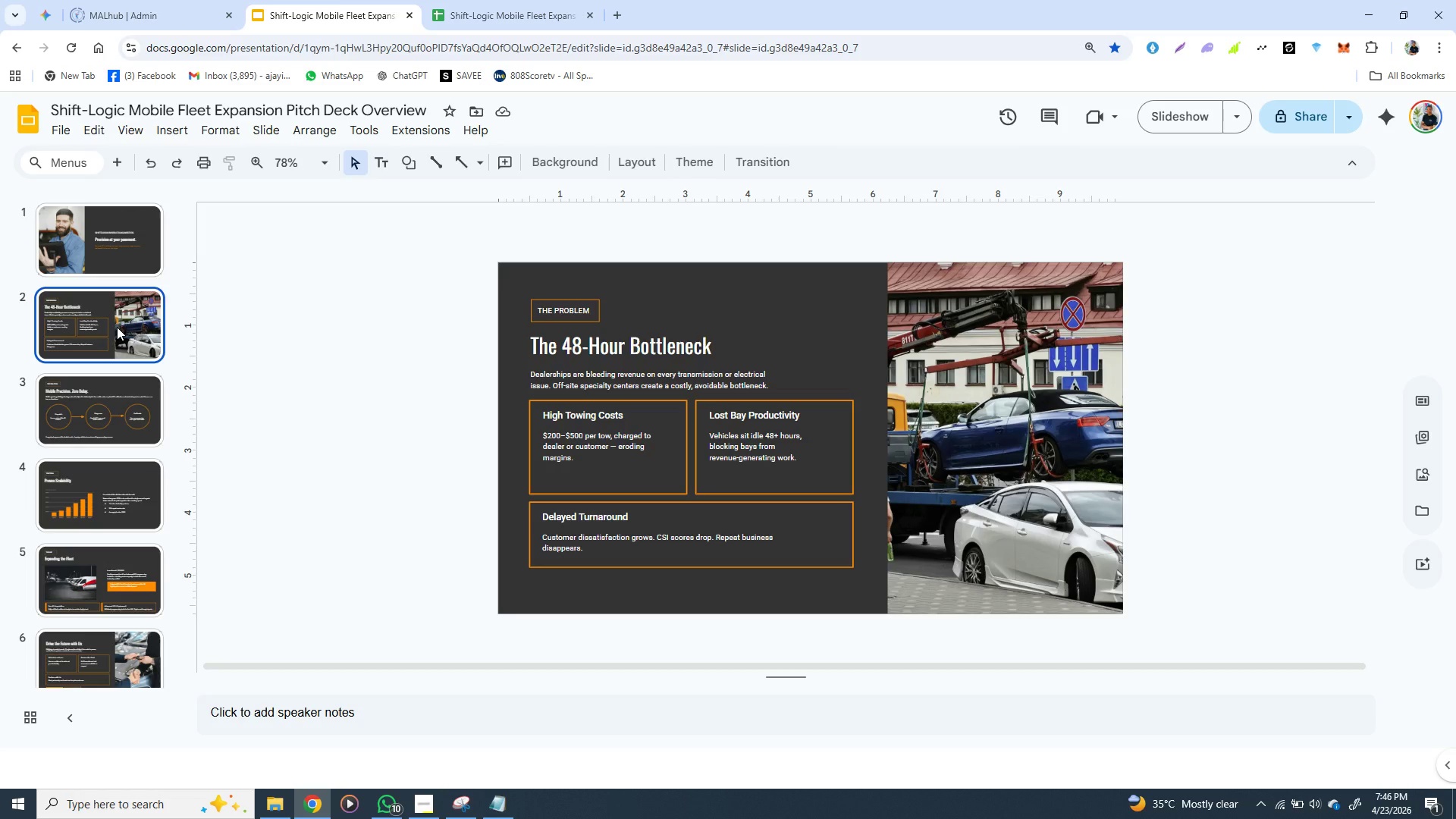 
left_click([549, 398])
 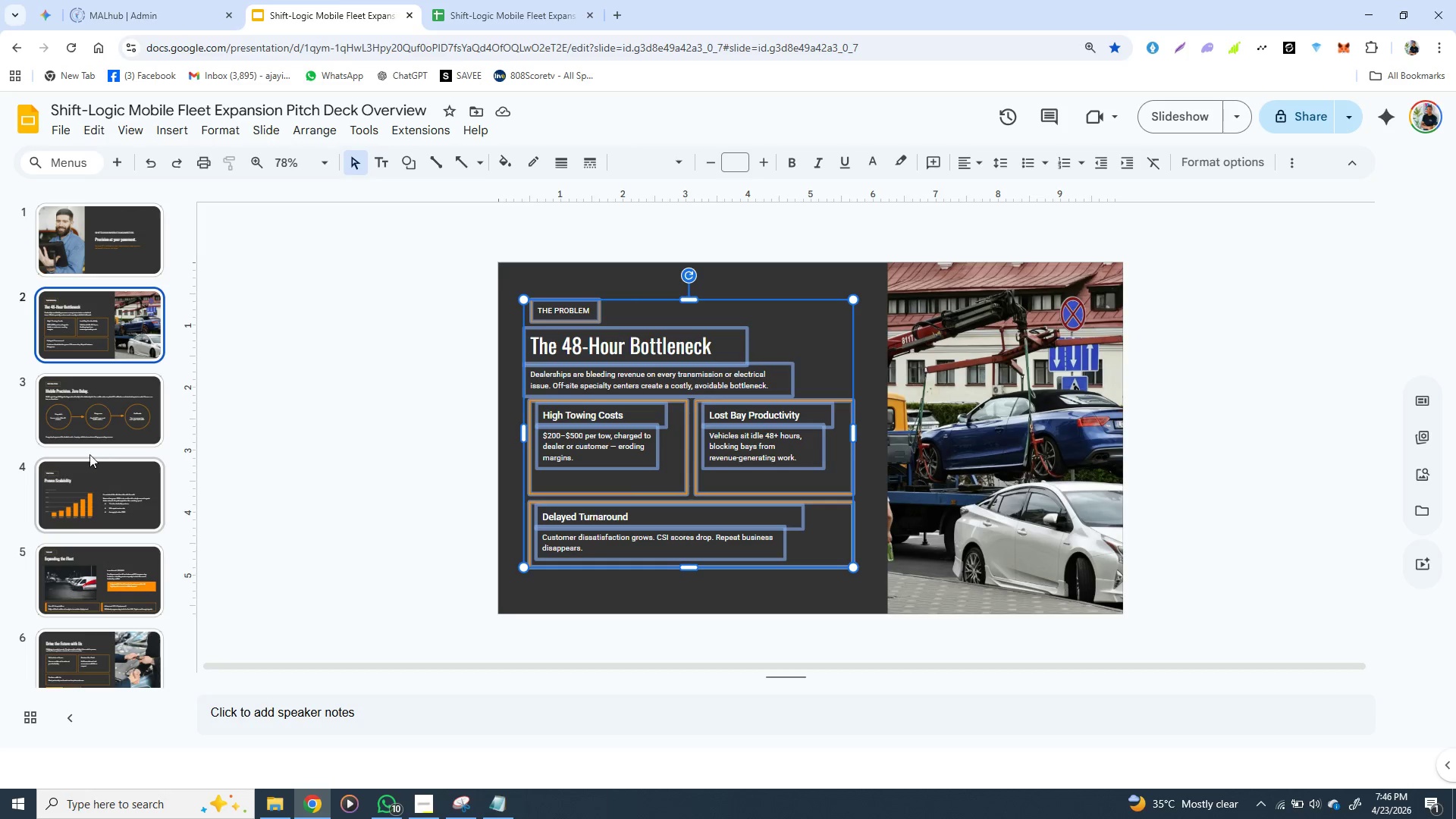 
left_click([76, 466])
 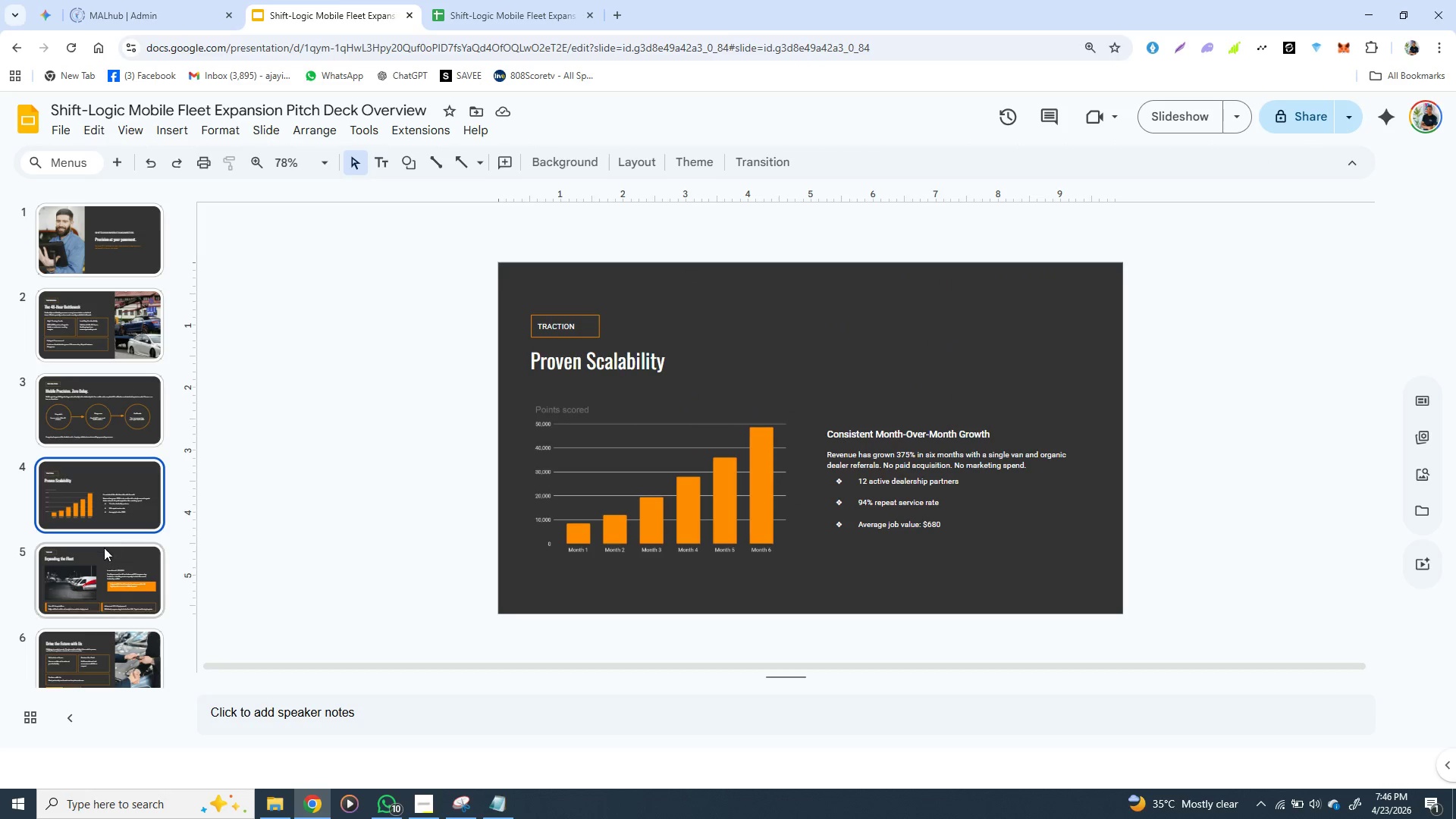 
left_click([99, 564])
 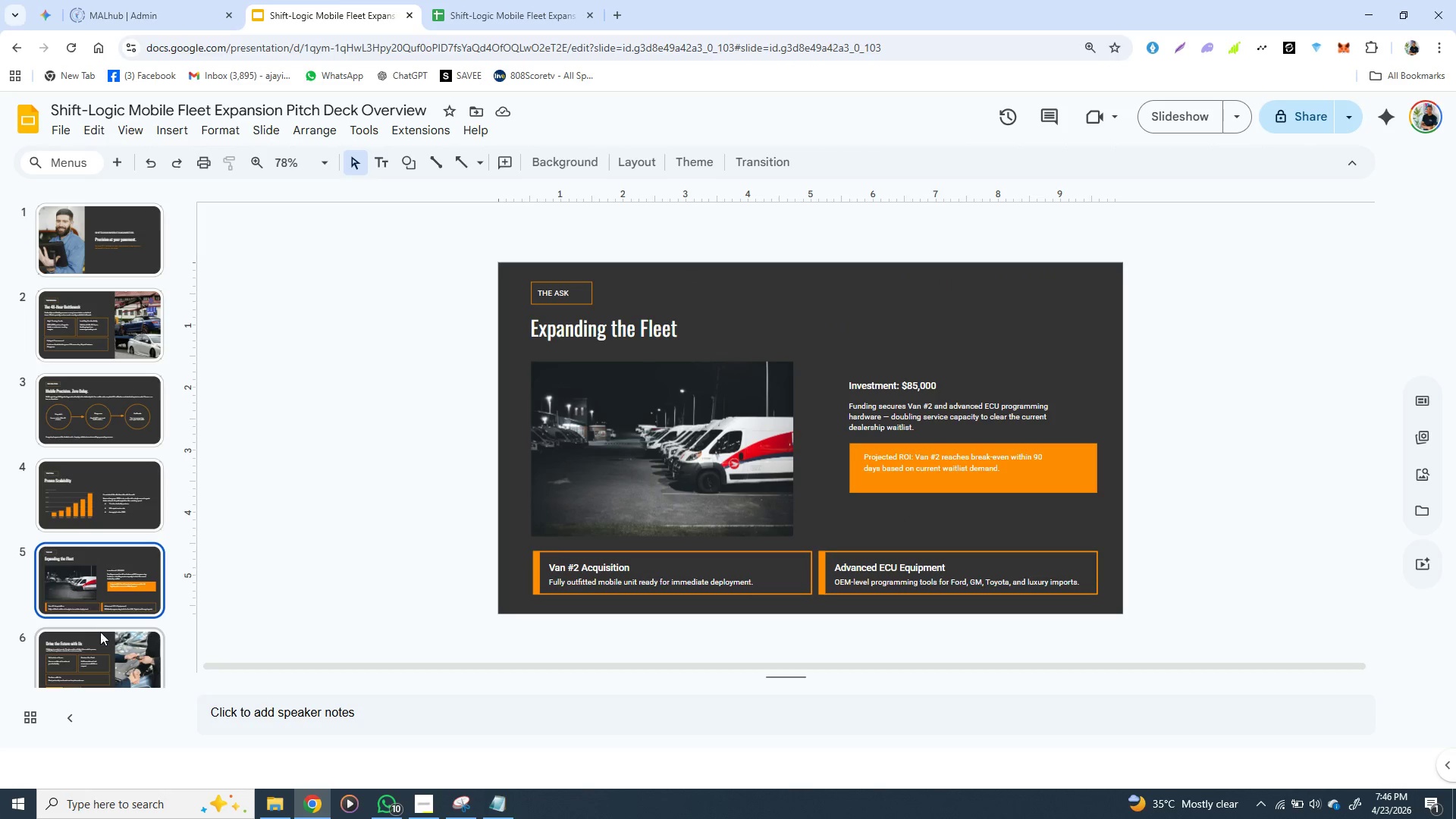 
left_click([100, 635])
 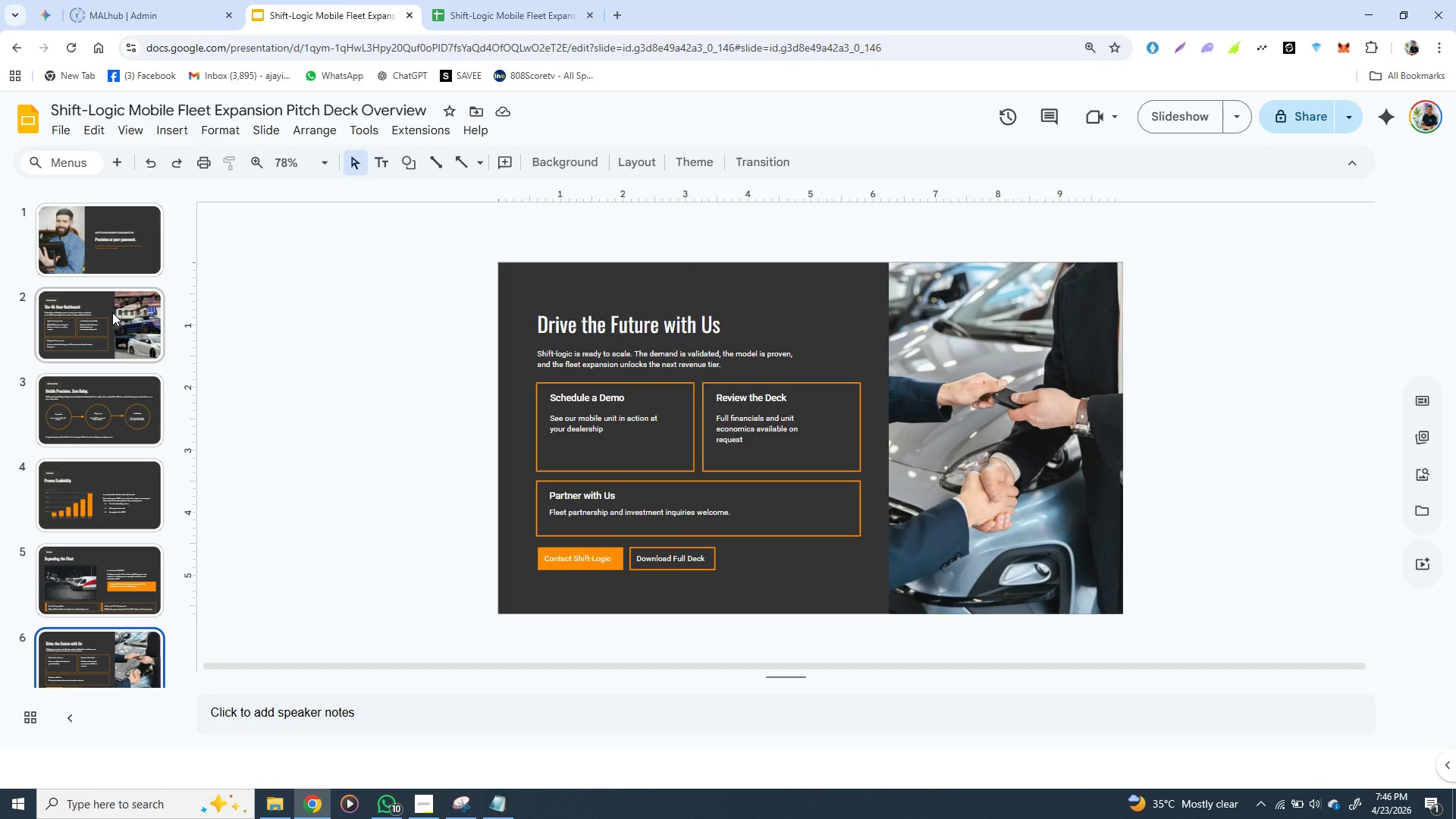 
left_click([111, 306])
 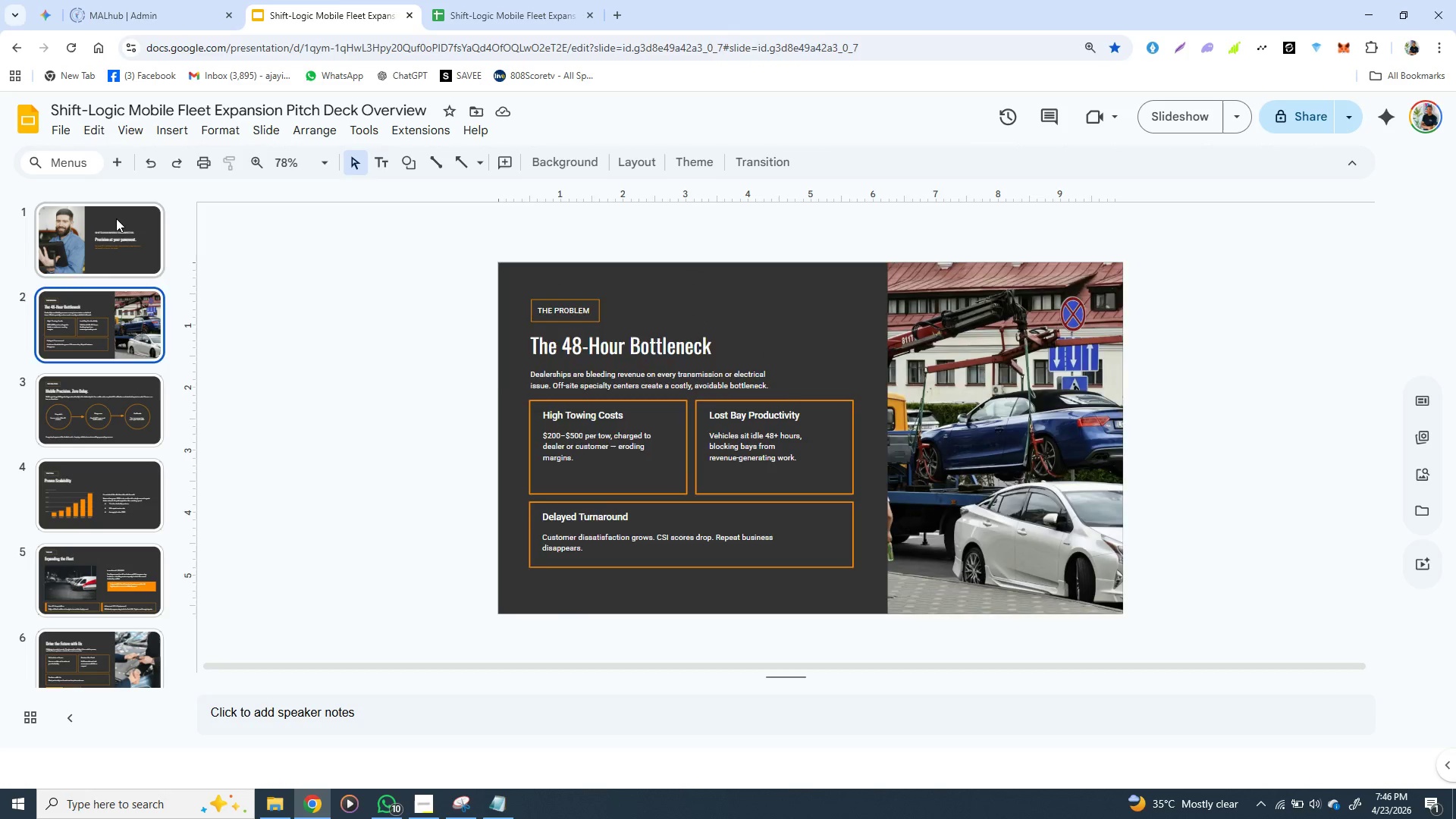 
left_click([116, 217])
 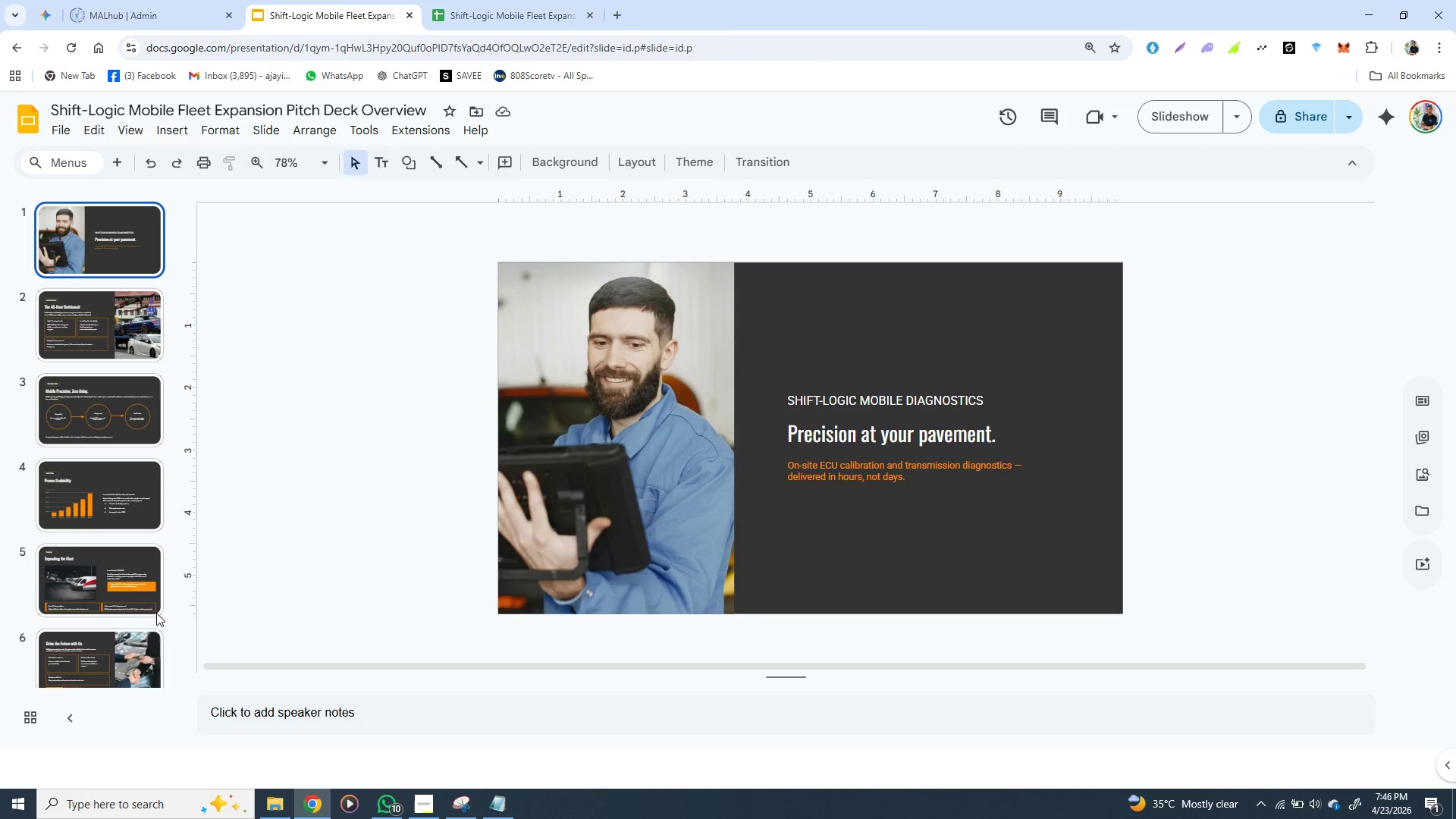 
left_click([101, 649])
 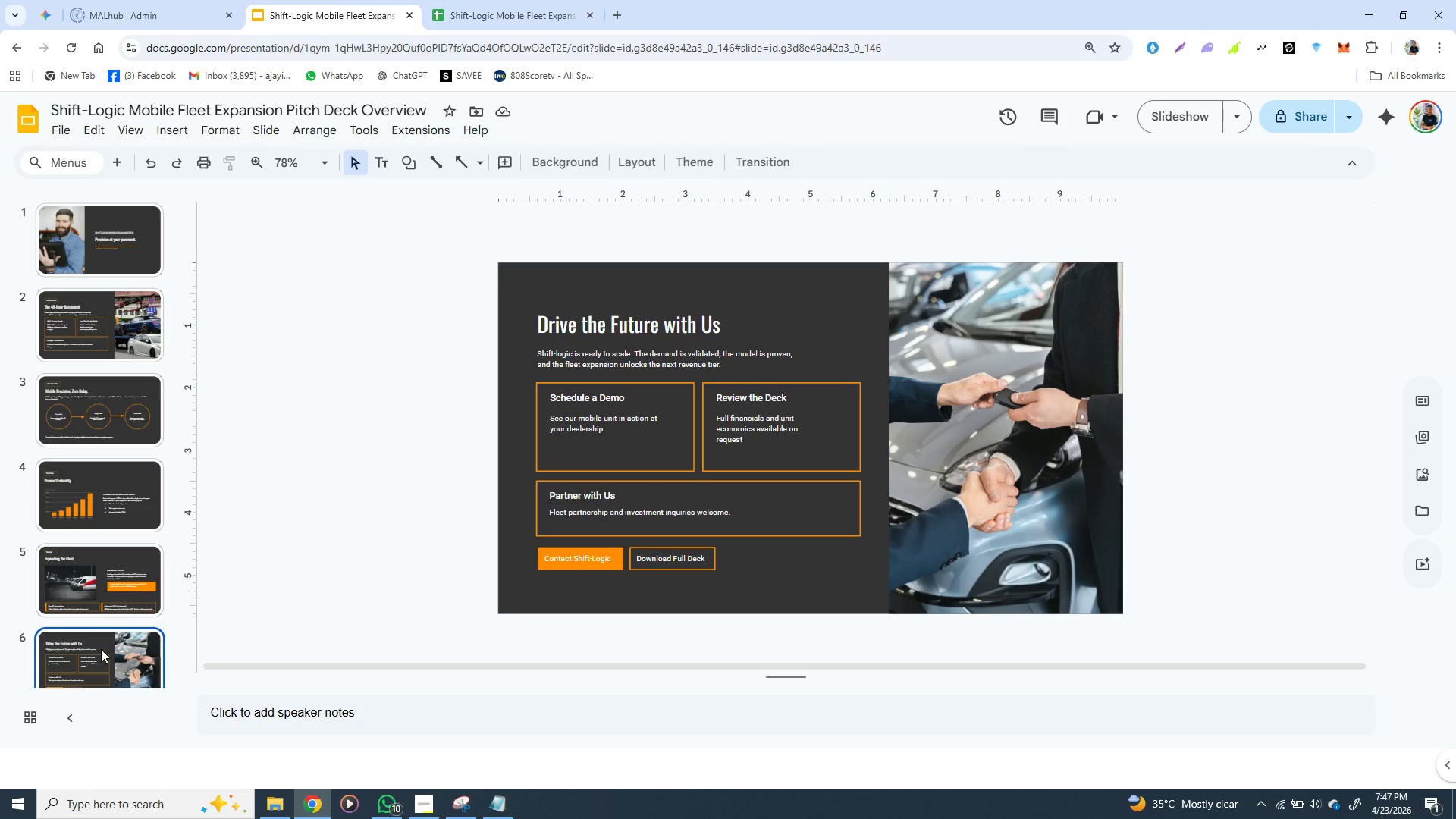 
wait(12.06)
 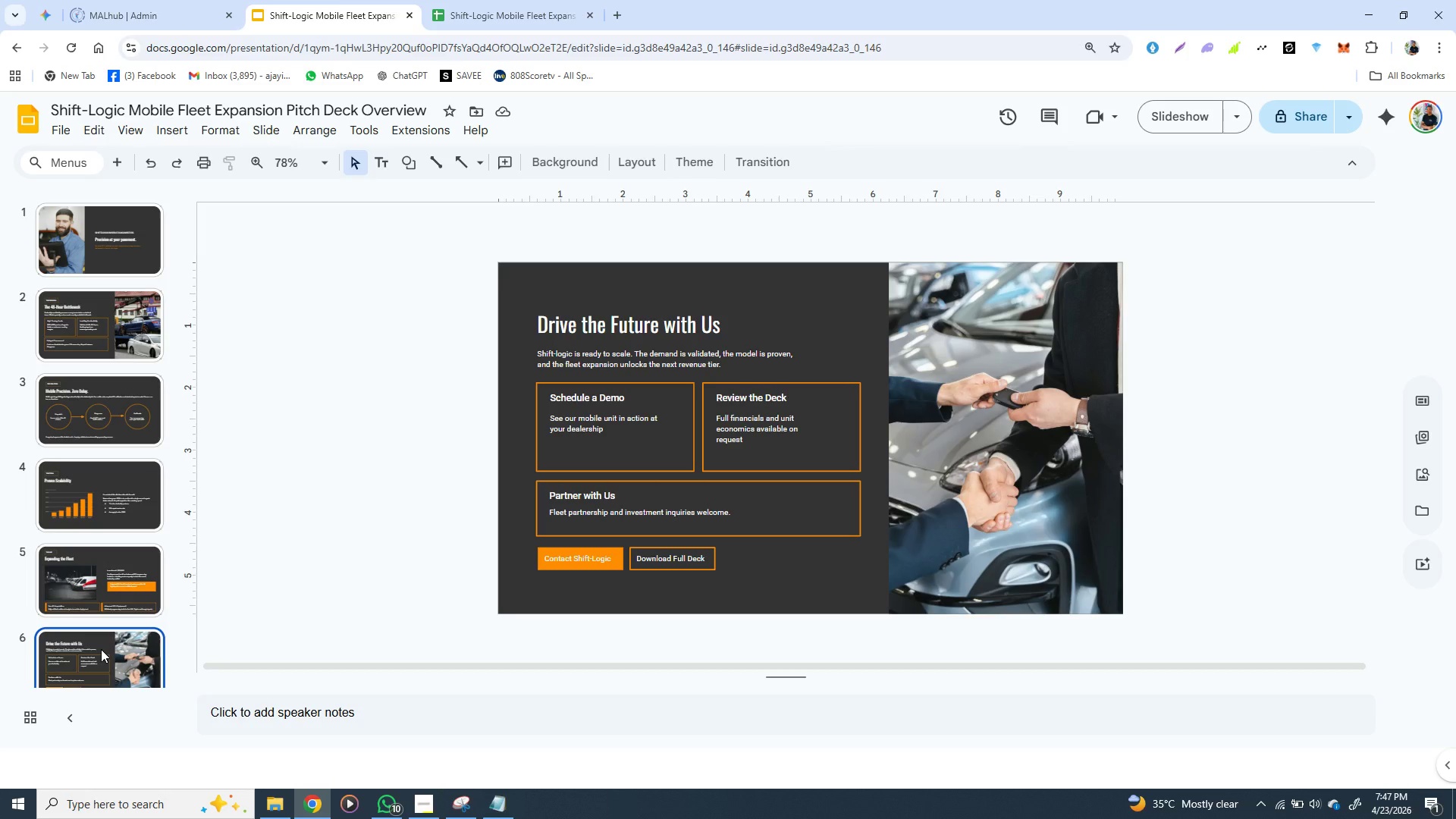 
left_click([597, 489])
 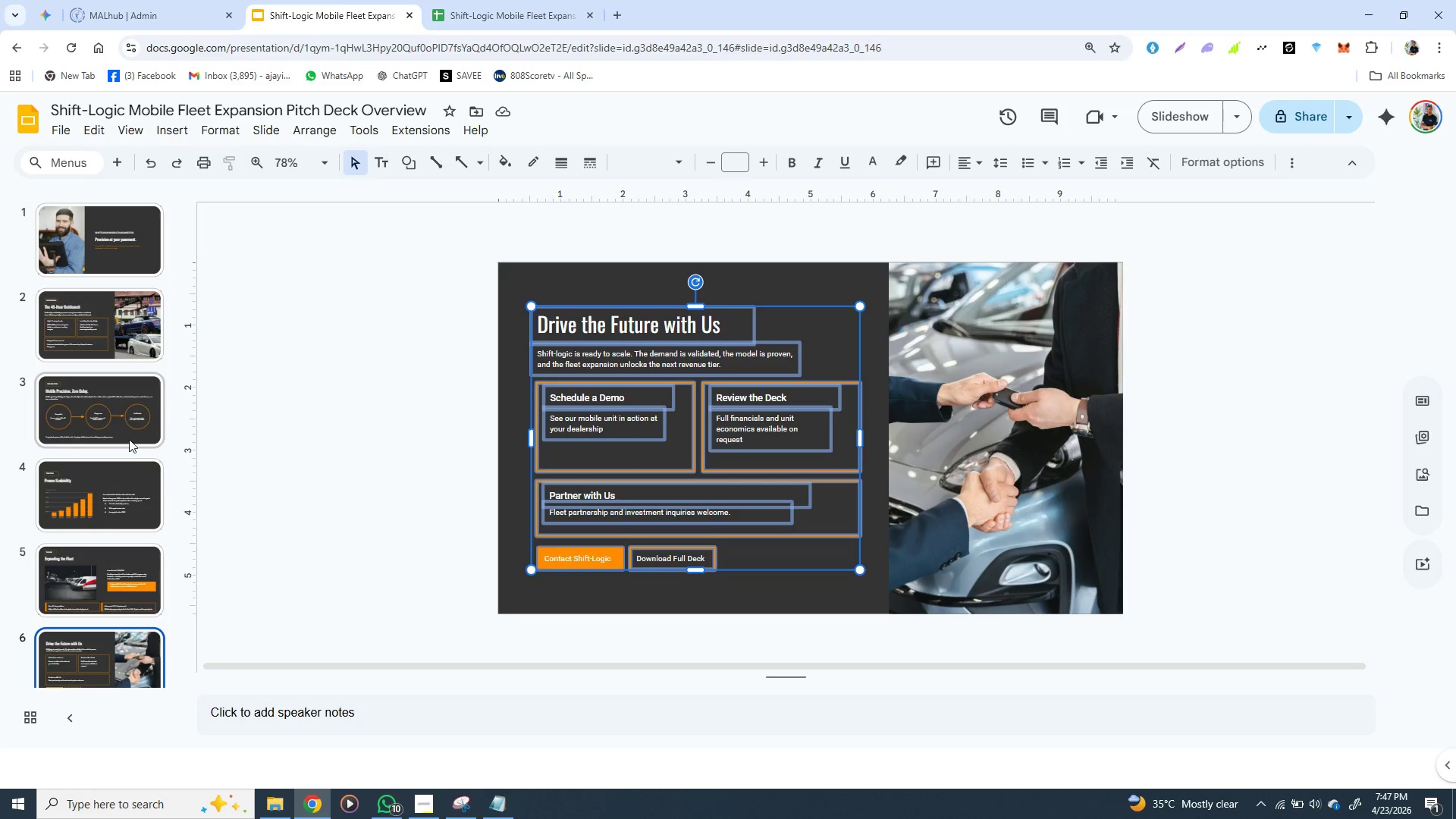 
left_click([121, 439])
 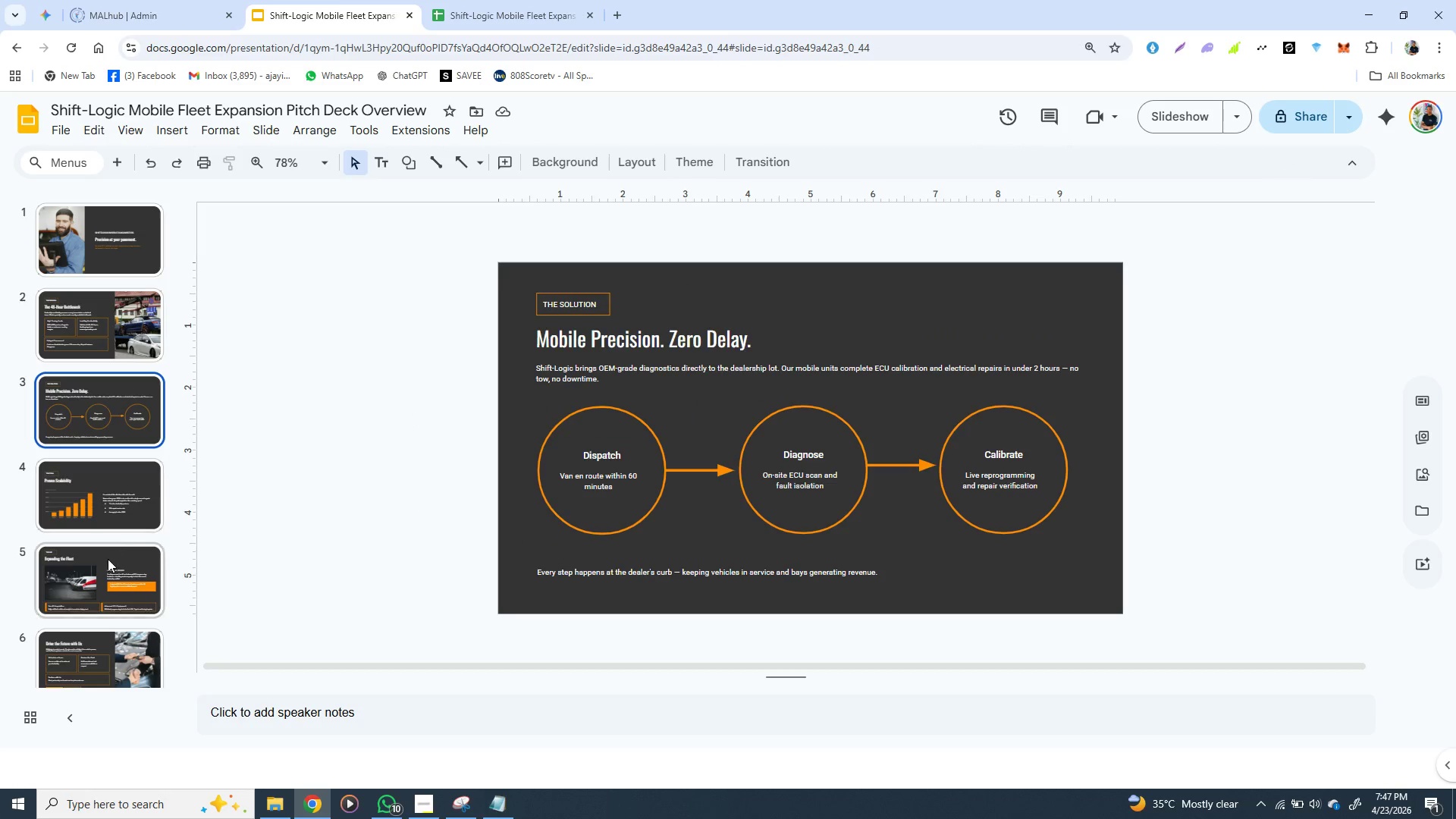 
left_click([108, 563])
 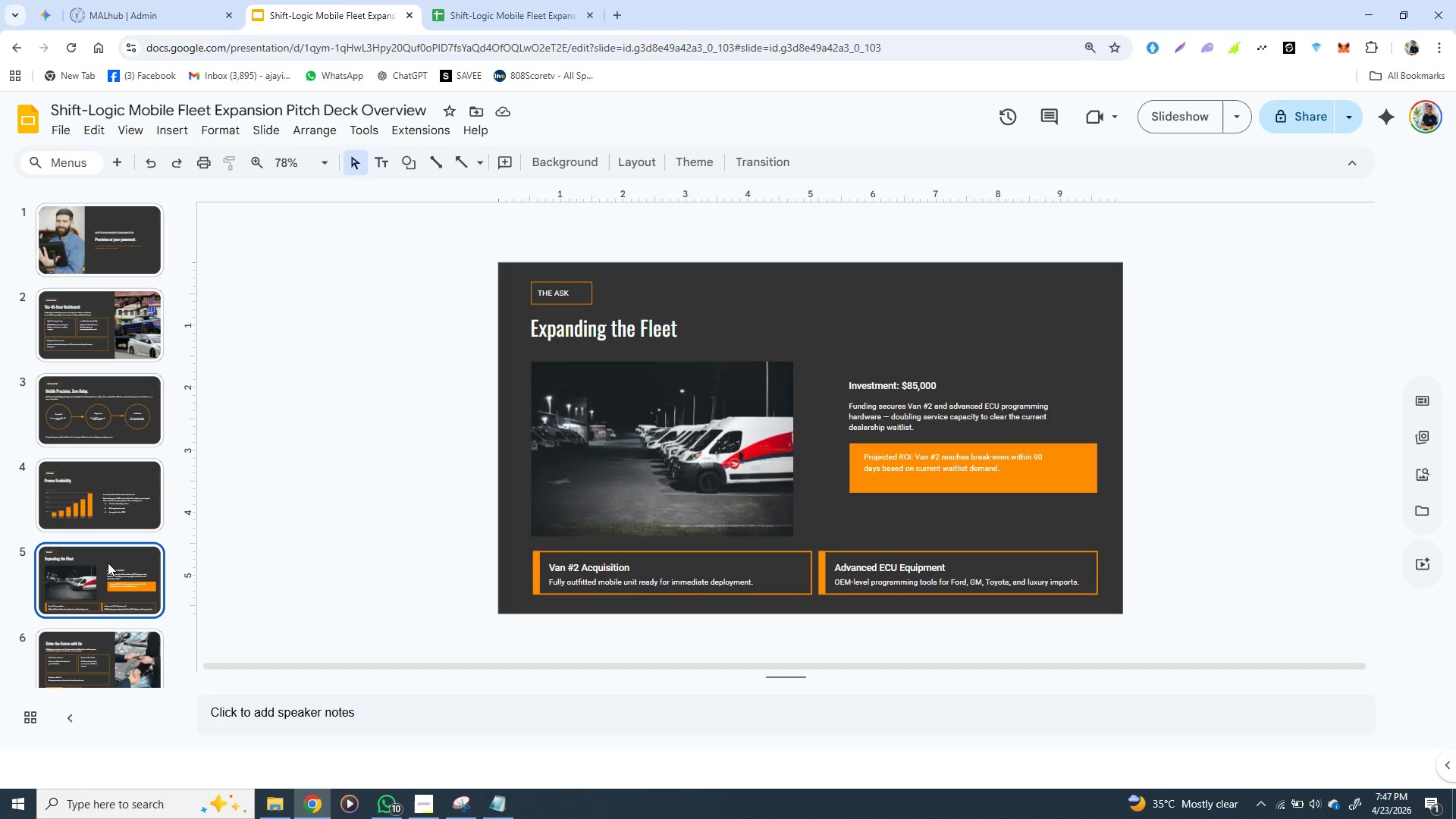 
wait(9.06)
 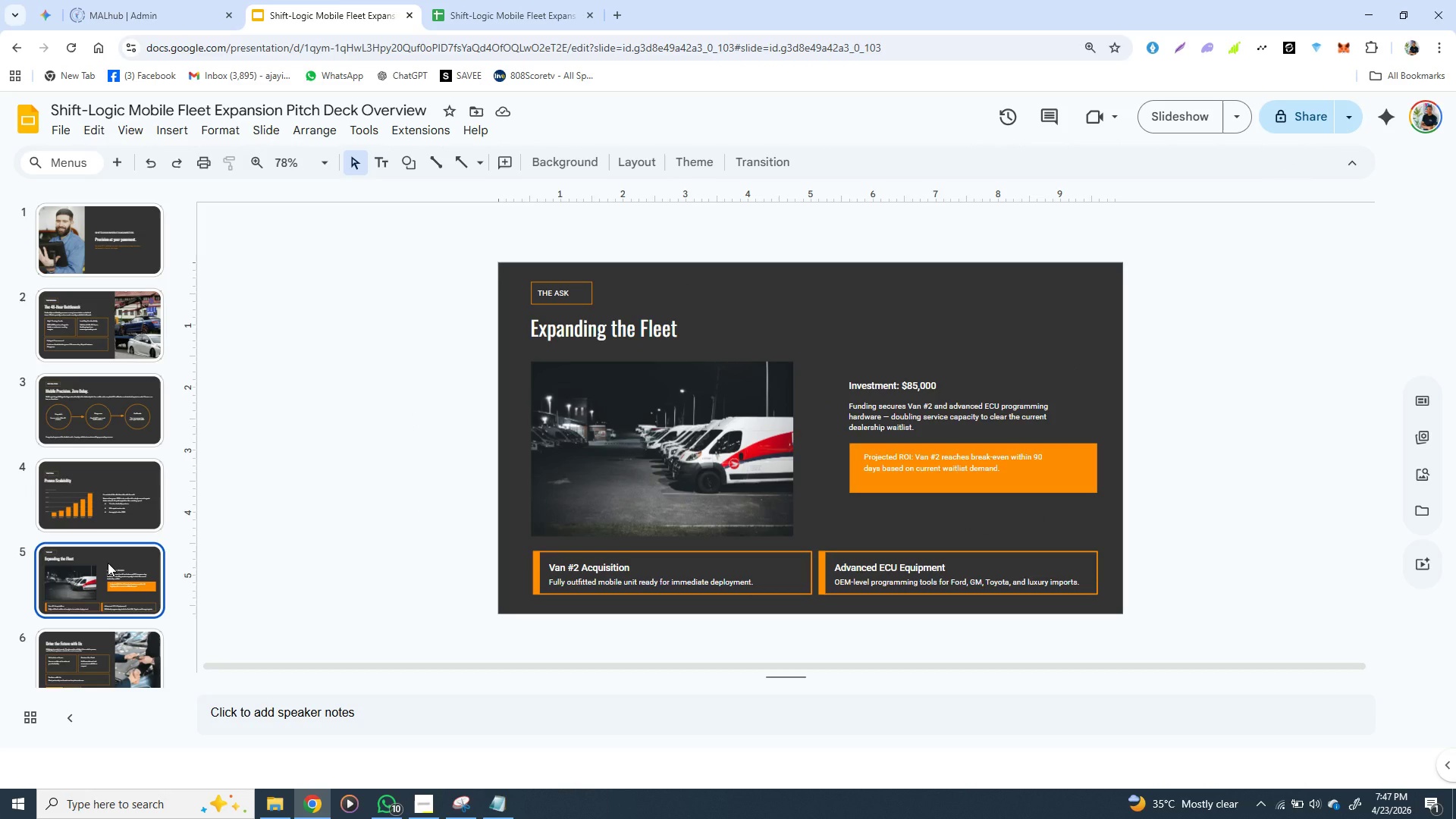 
left_click([102, 486])
 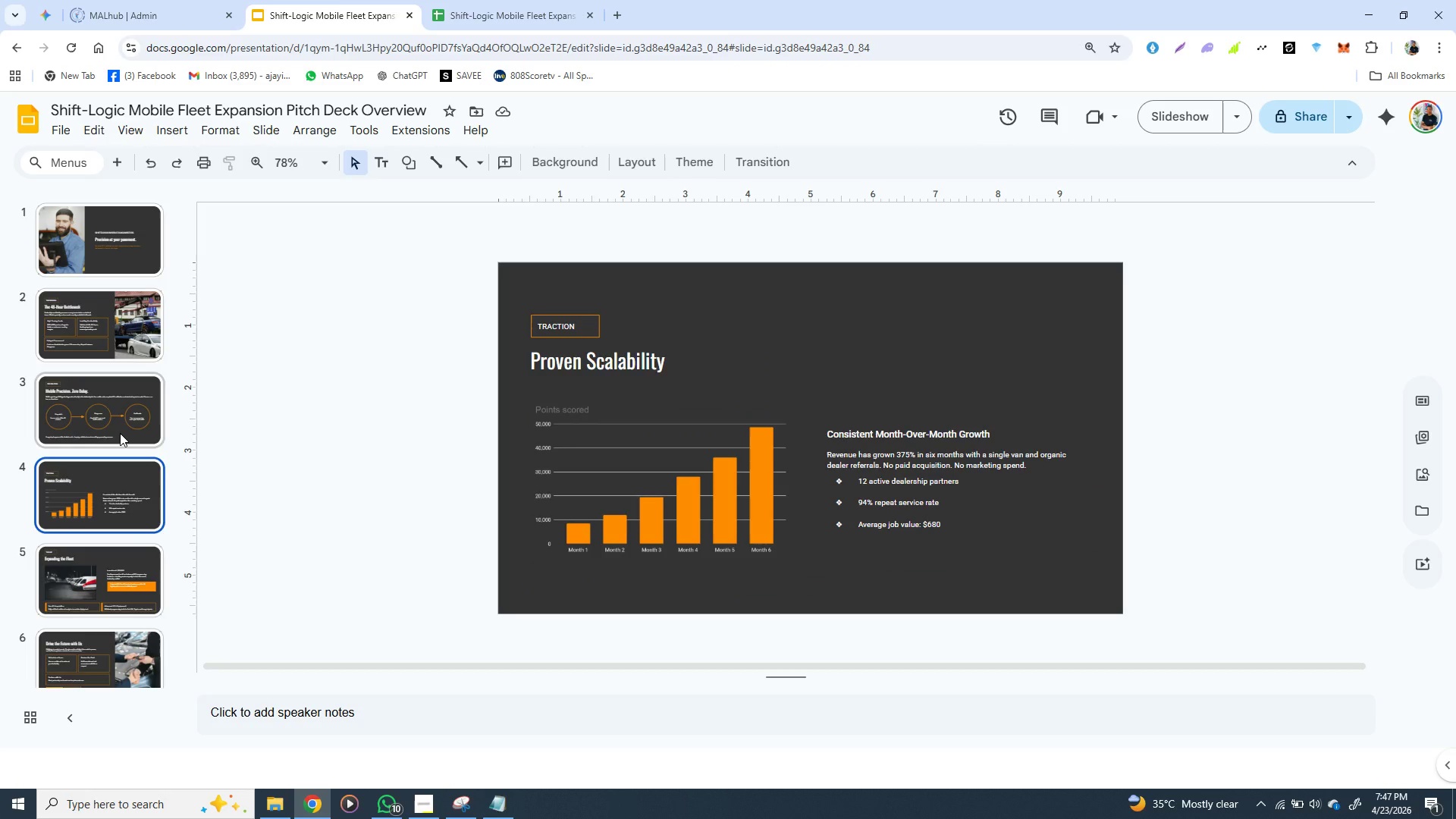 
left_click([120, 433])
 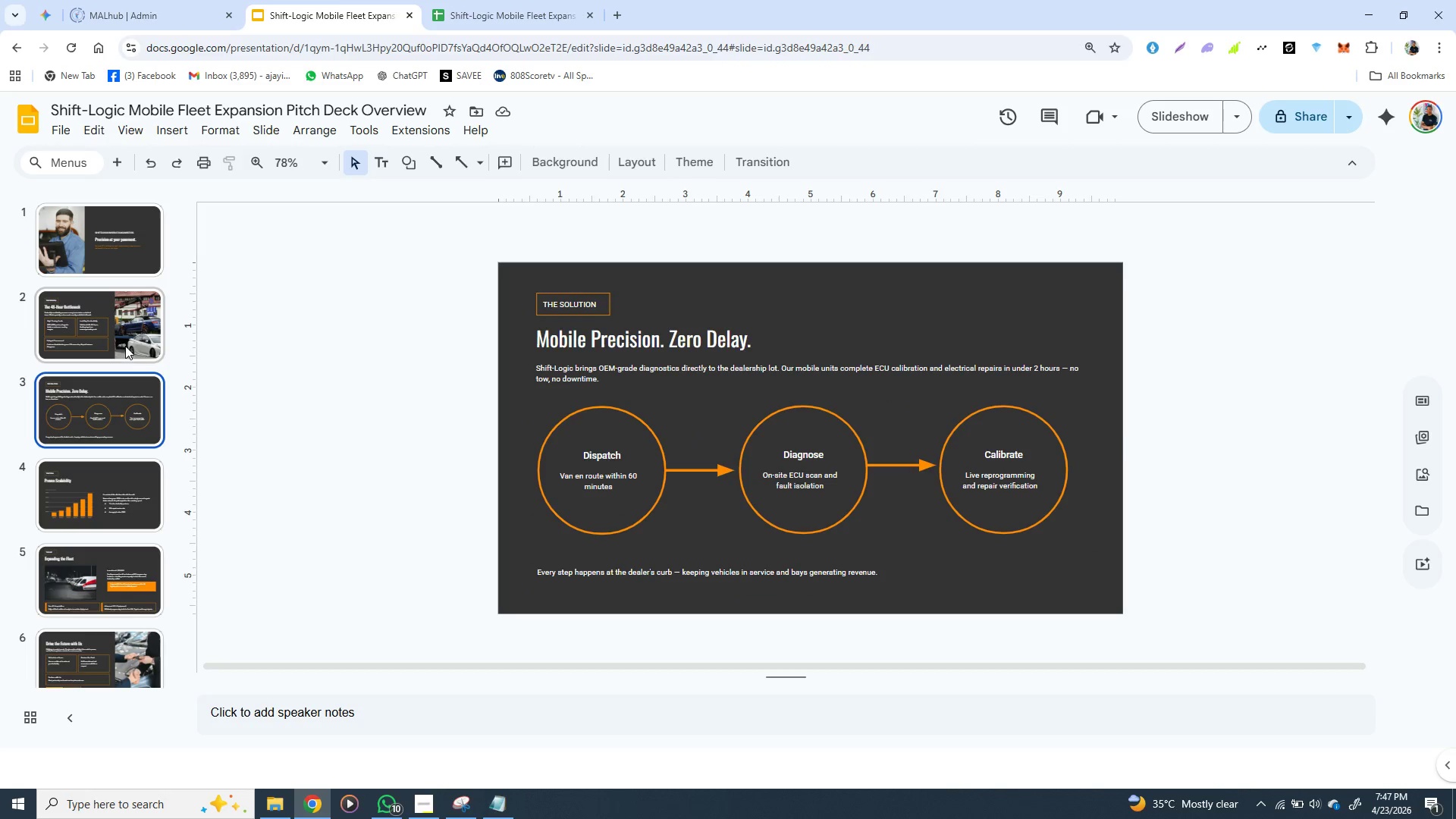 
left_click([125, 346])
 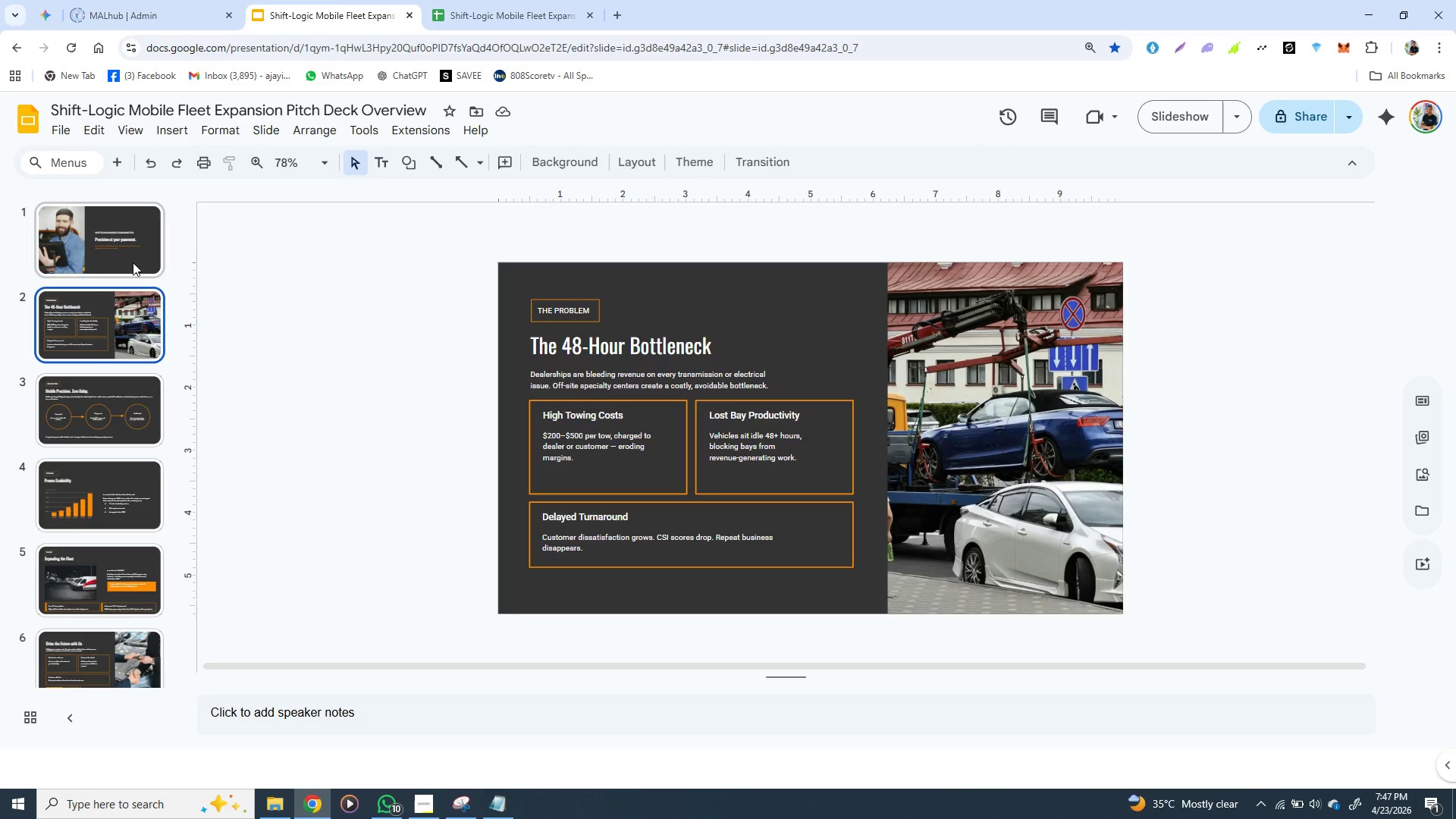 
left_click([133, 259])
 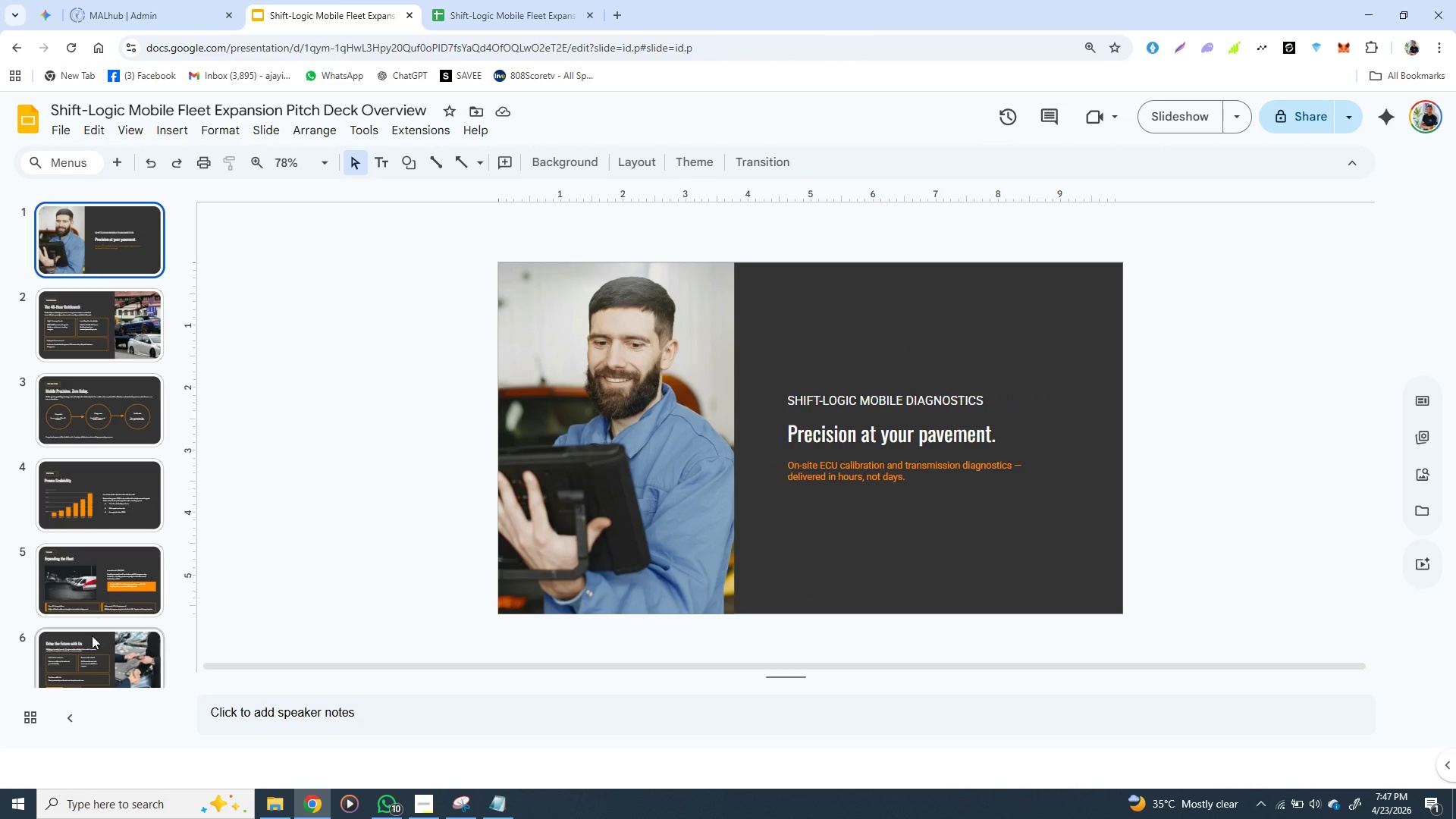 
left_click([88, 657])
 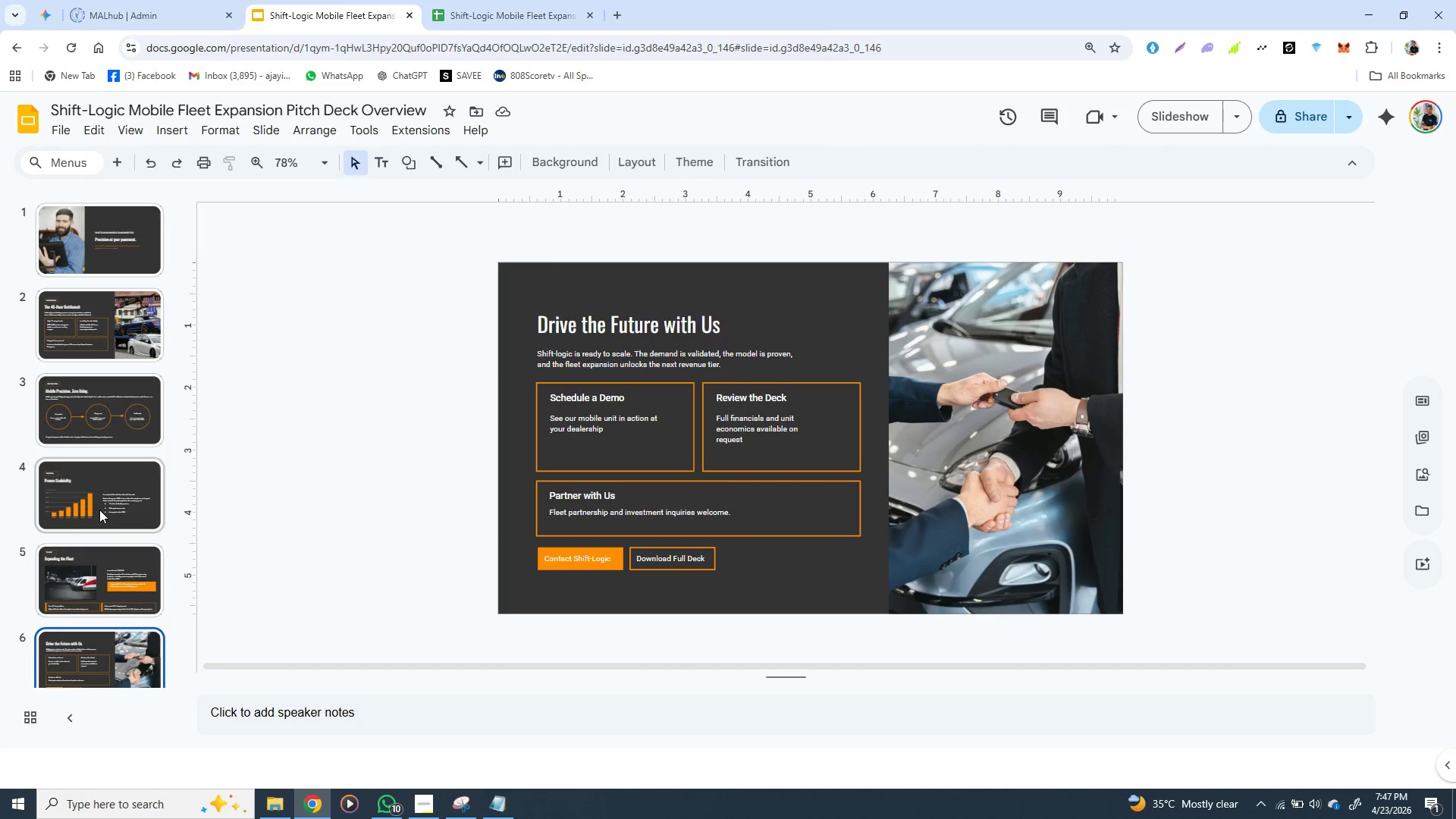 
left_click([99, 509])
 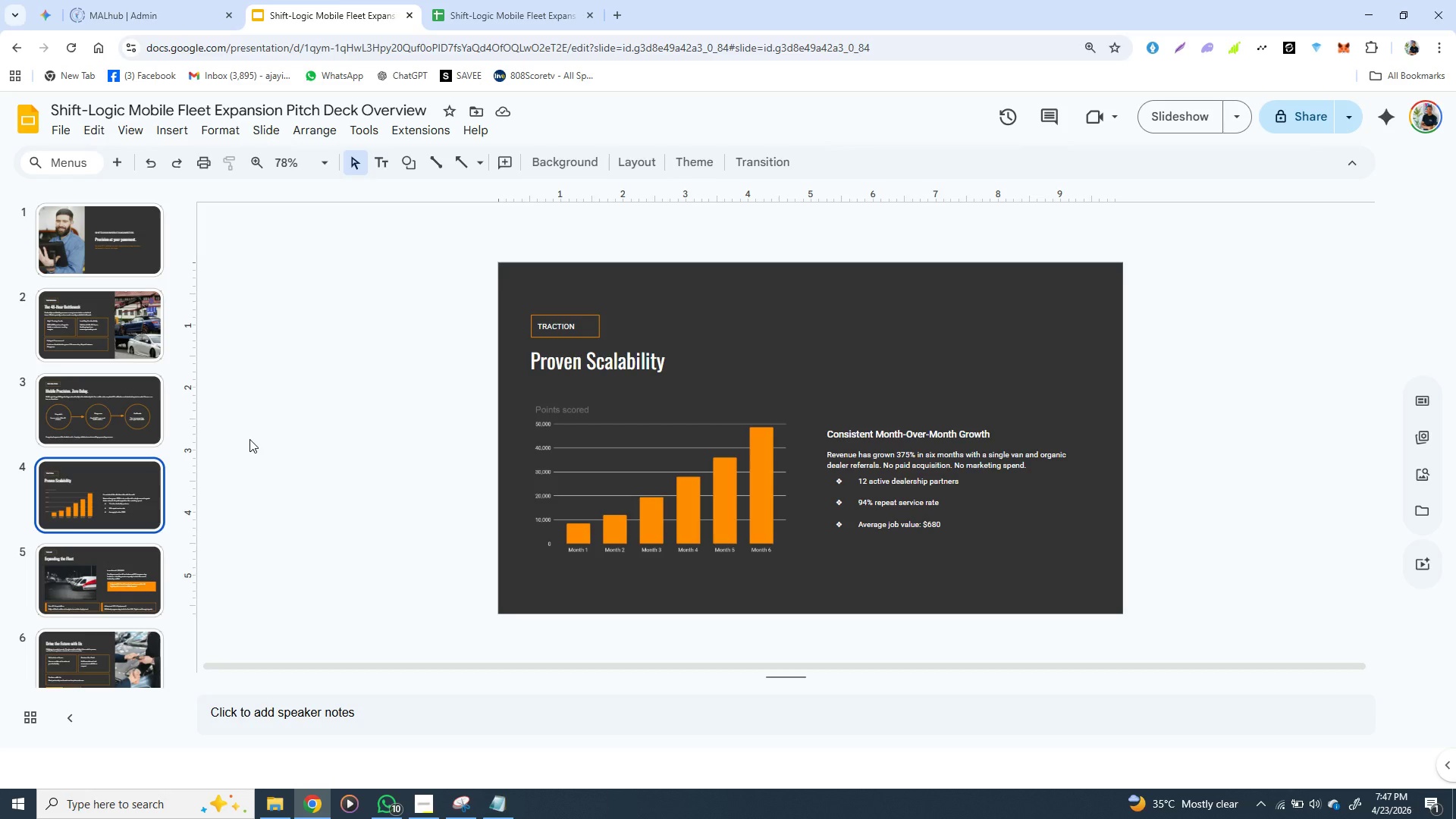 
wait(15.81)
 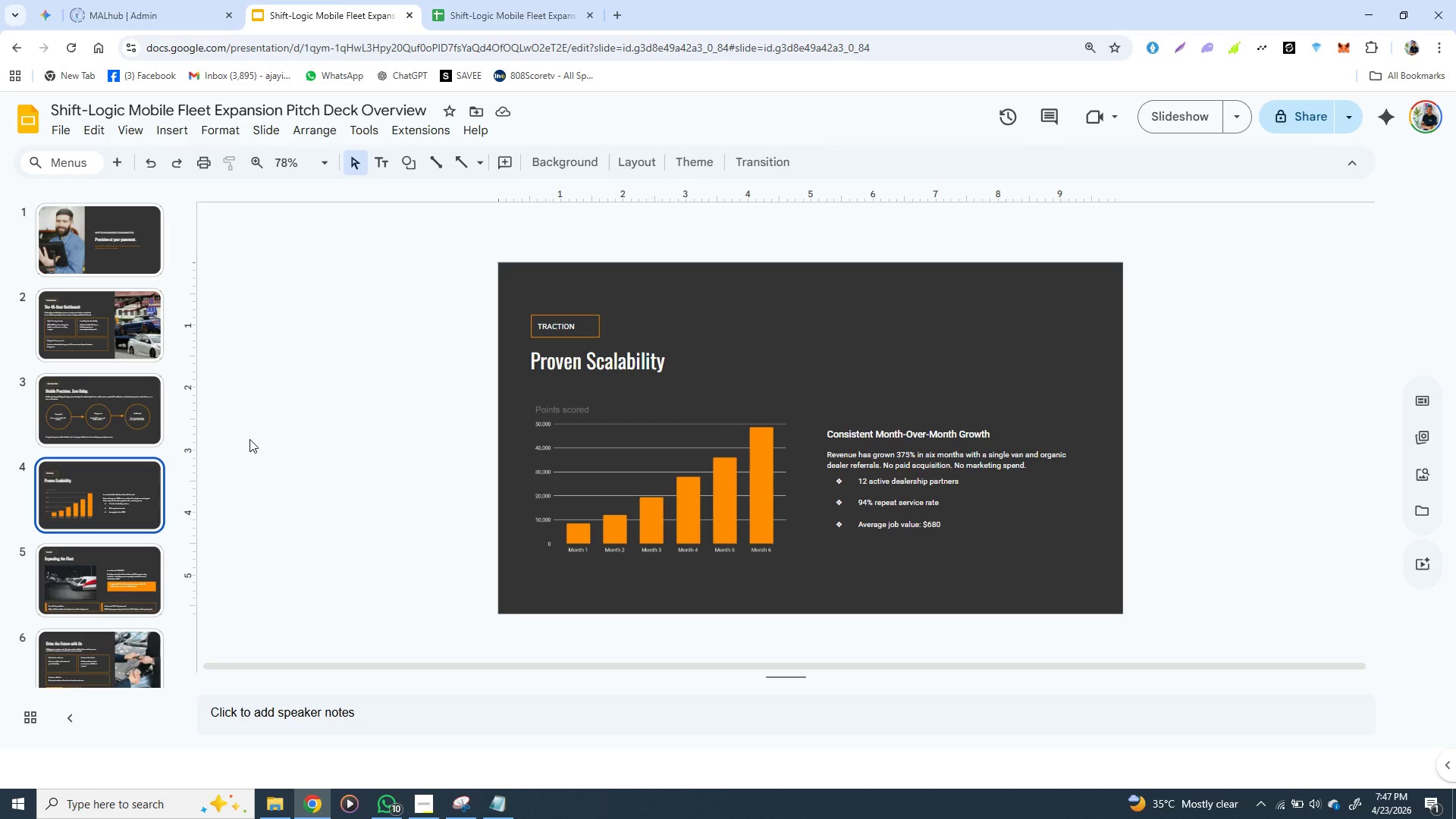 
left_click([133, 512])
 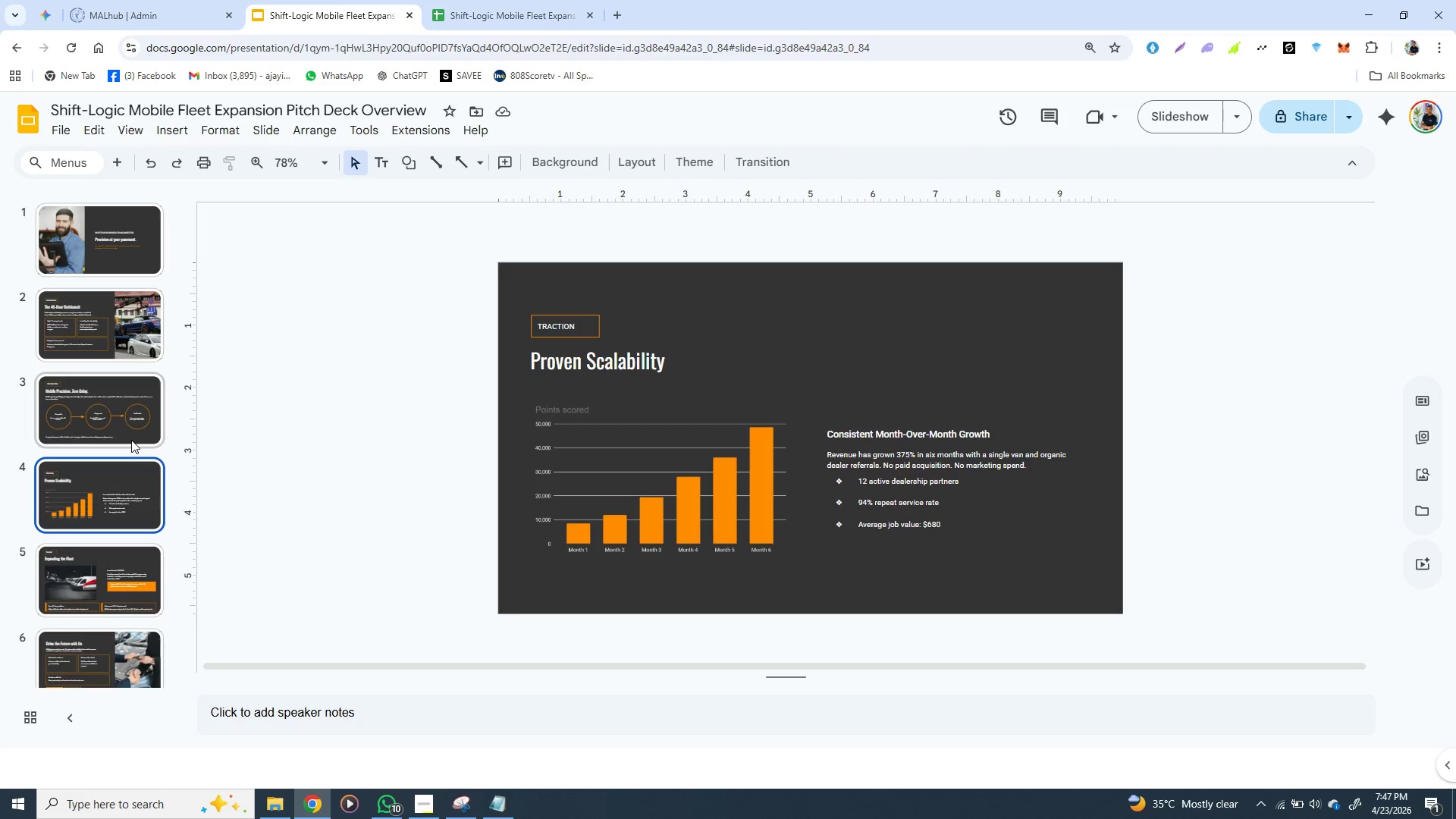 
left_click([131, 440])
 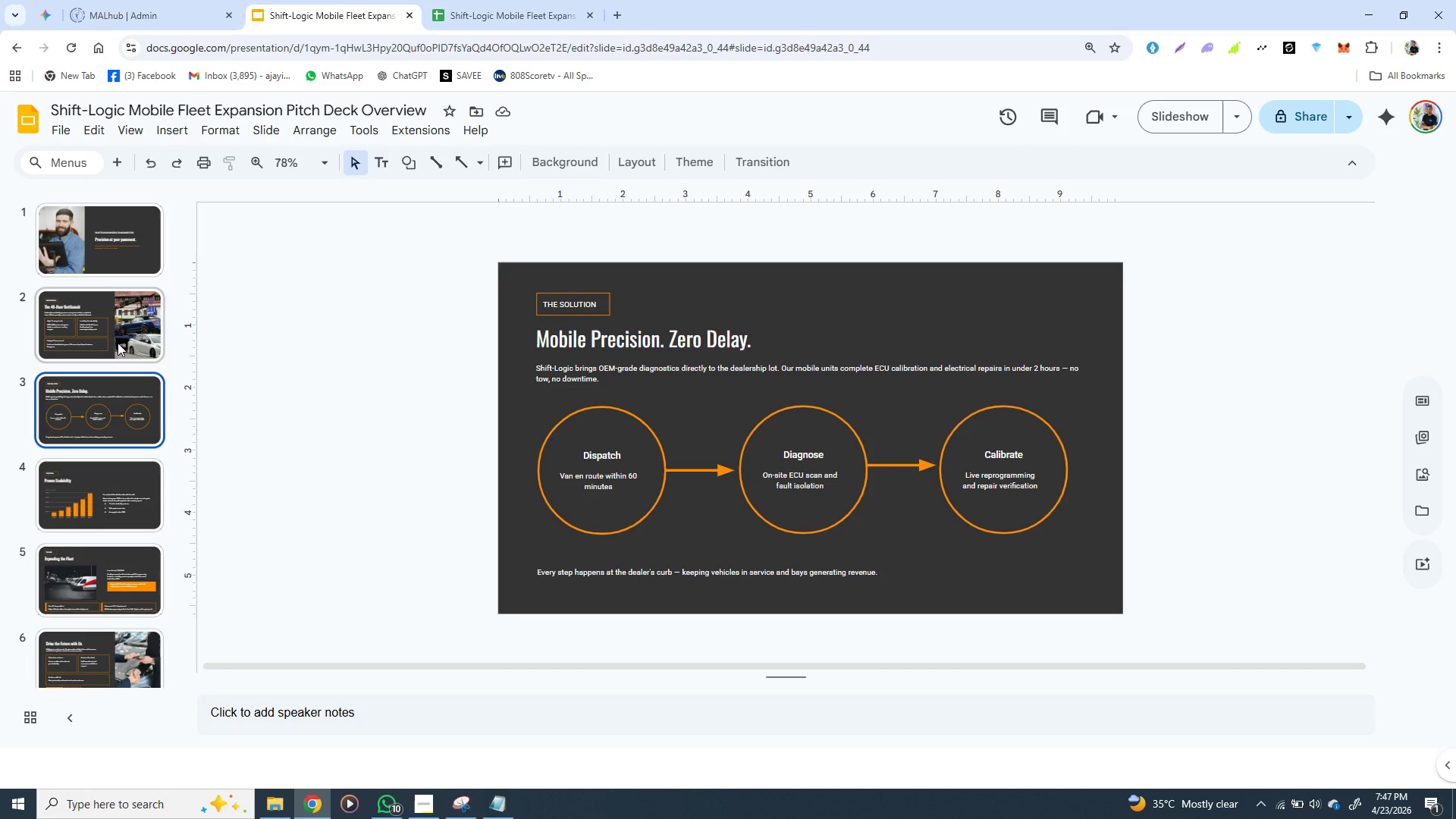 
left_click([118, 327])
 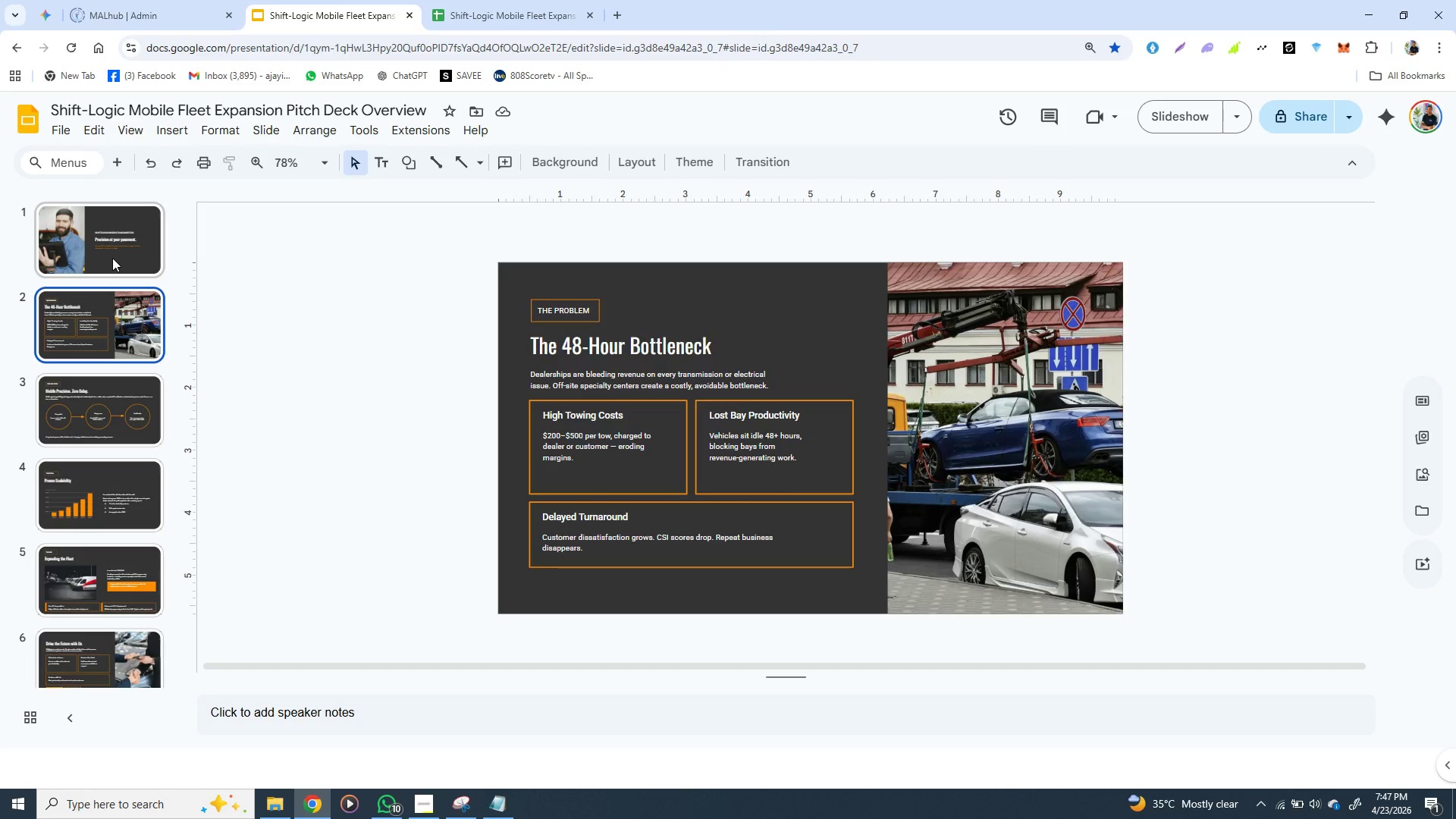 
left_click([112, 258])
 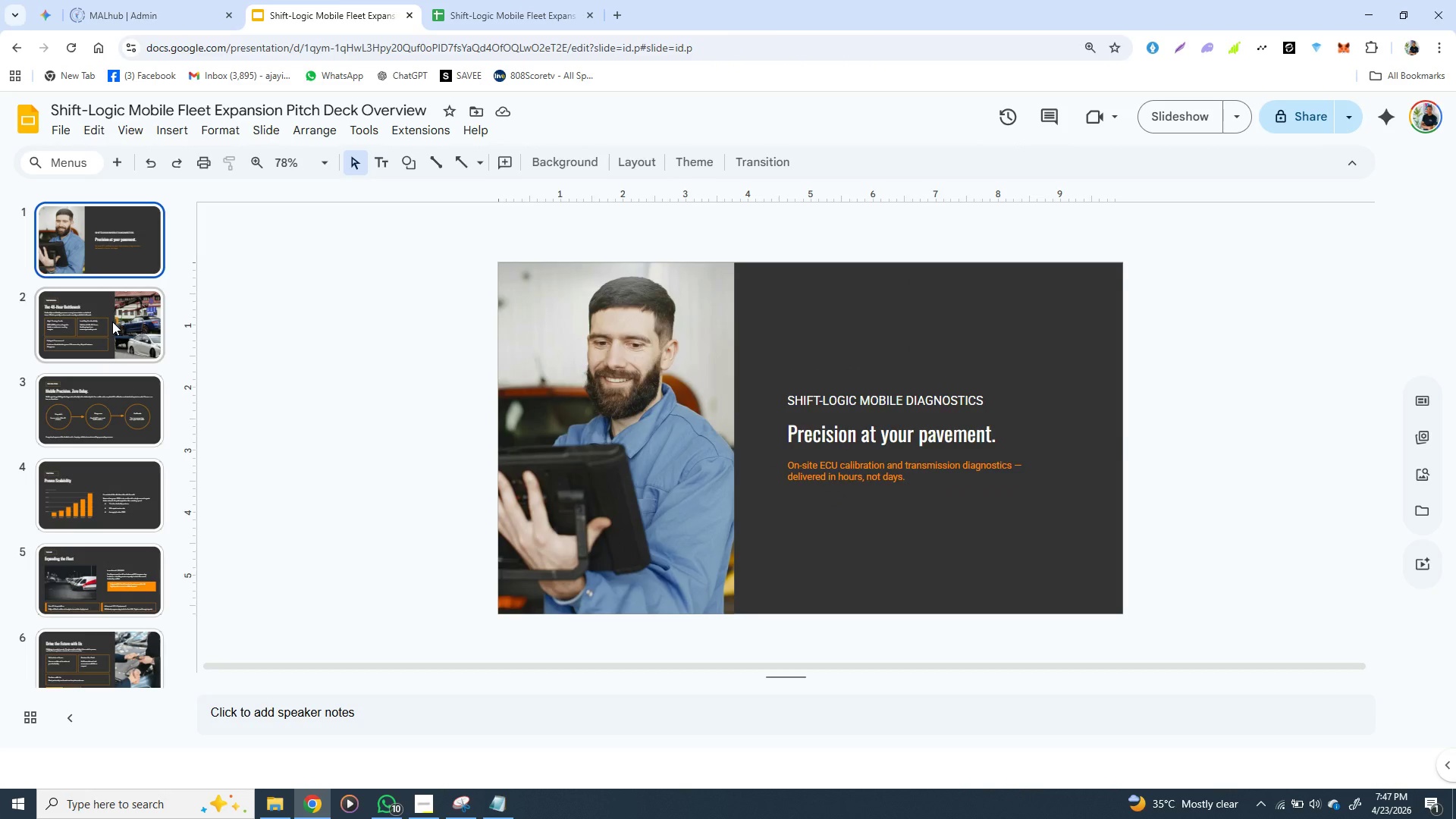 
left_click([112, 322])
 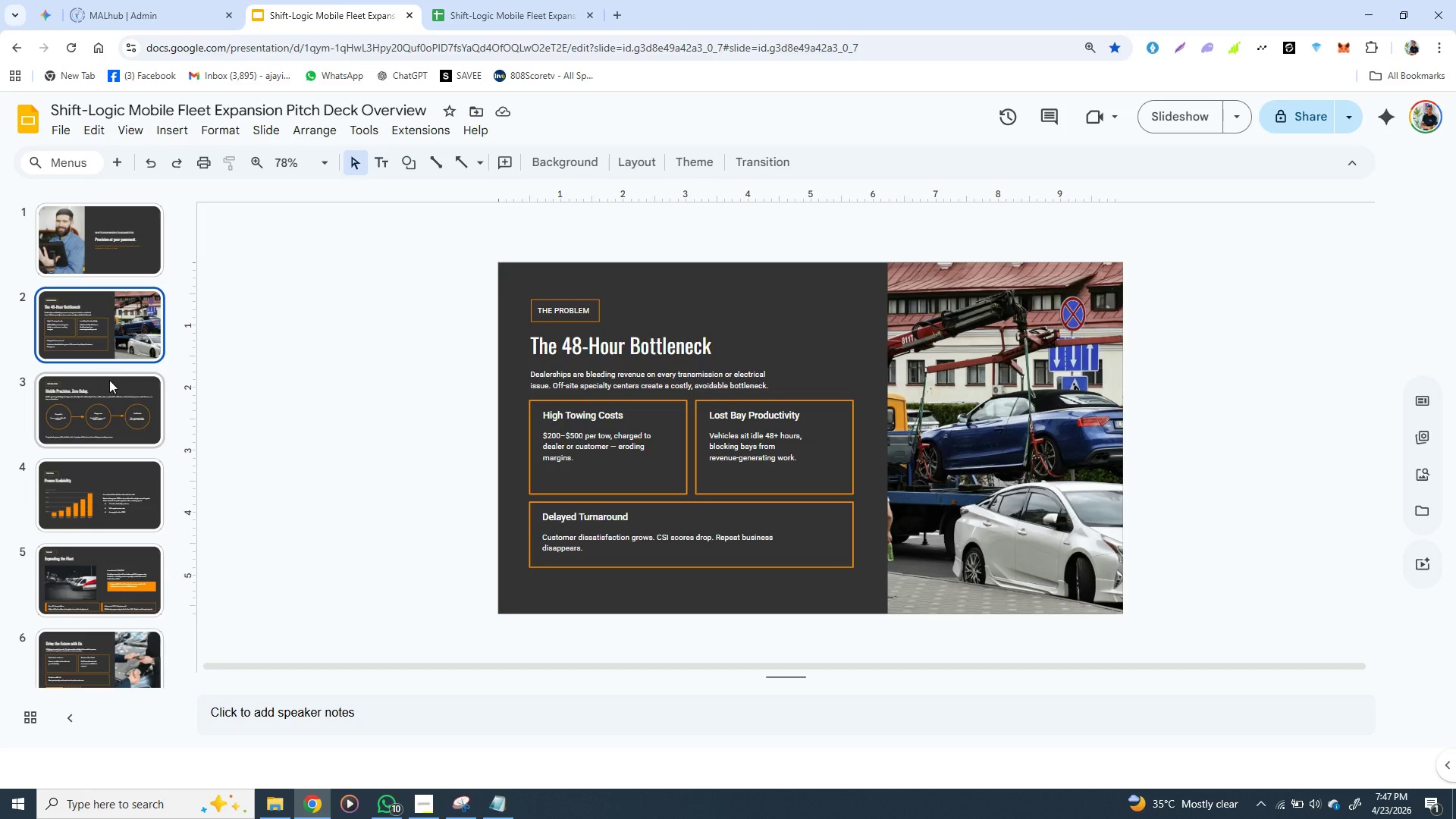 
left_click([109, 386])
 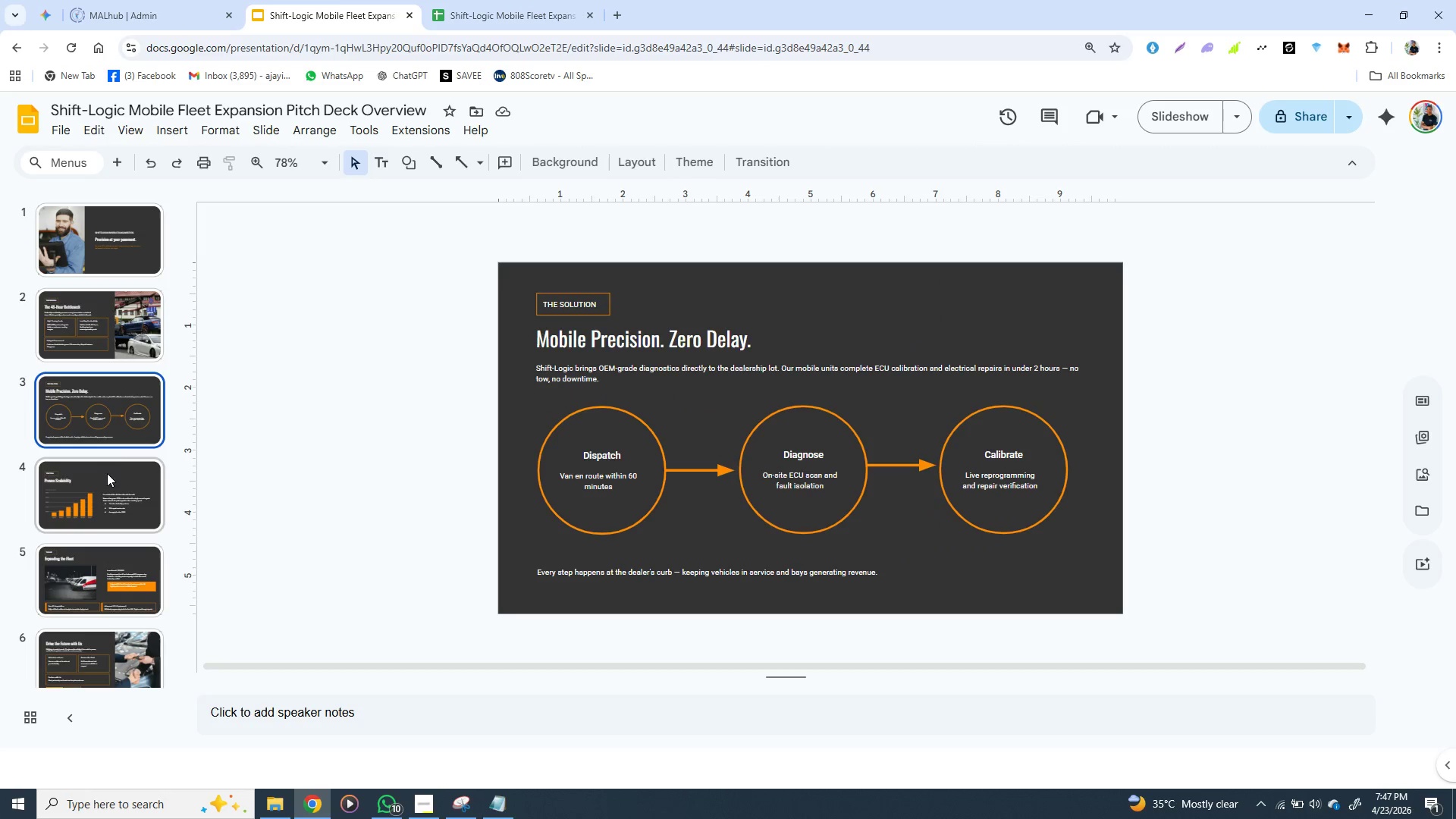 
left_click([107, 474])
 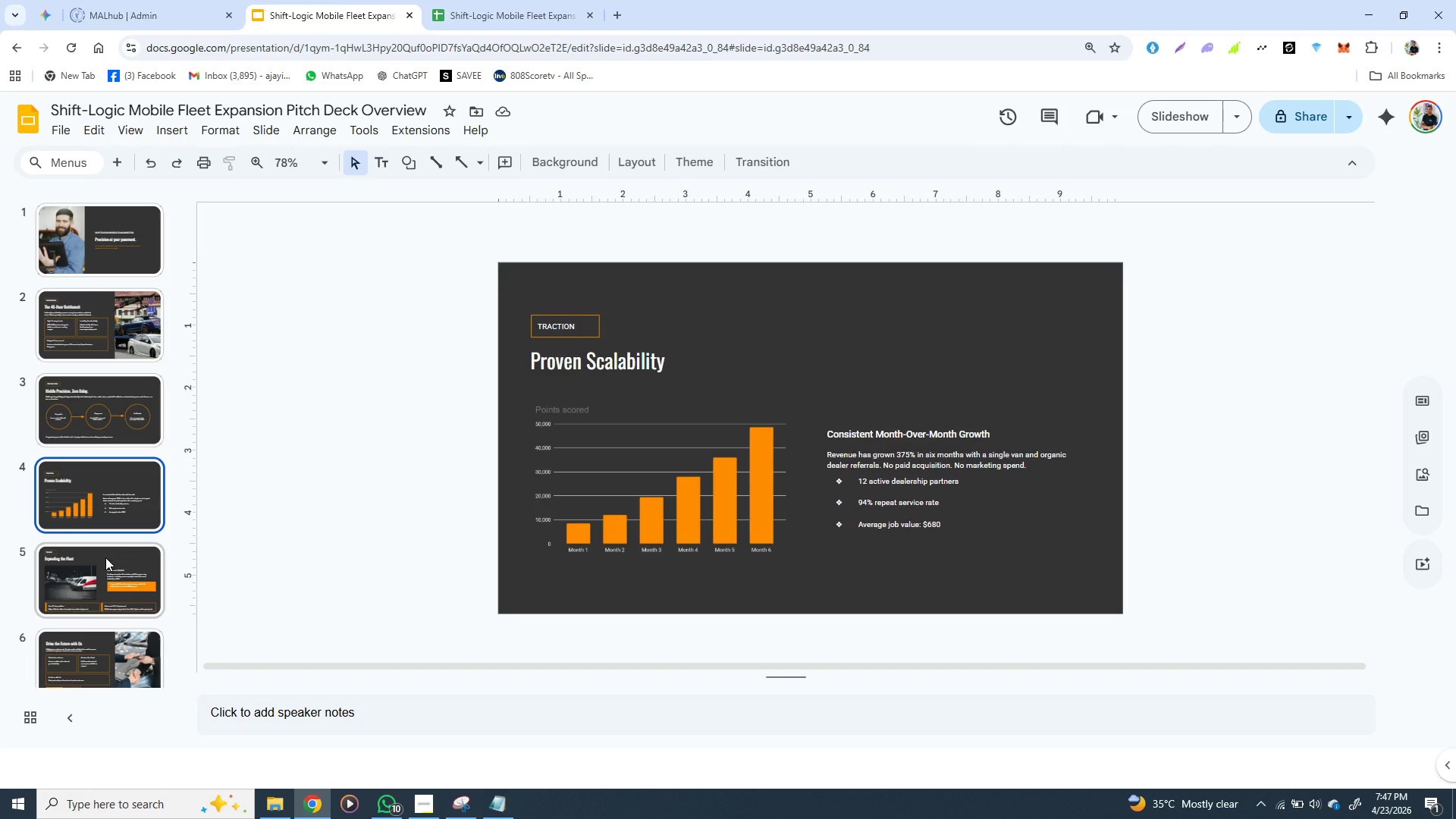 
left_click([105, 560])
 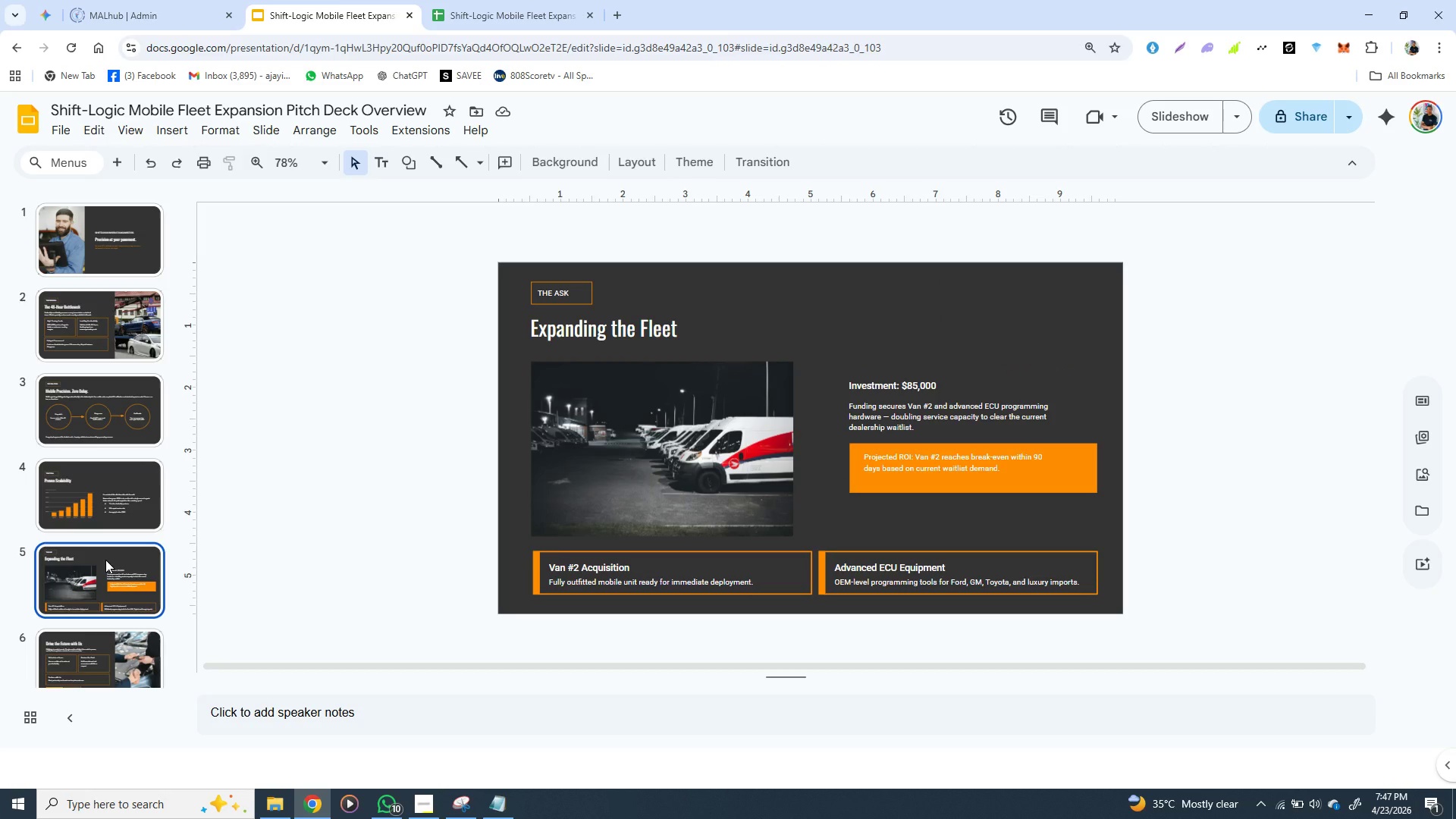 
wait(5.91)
 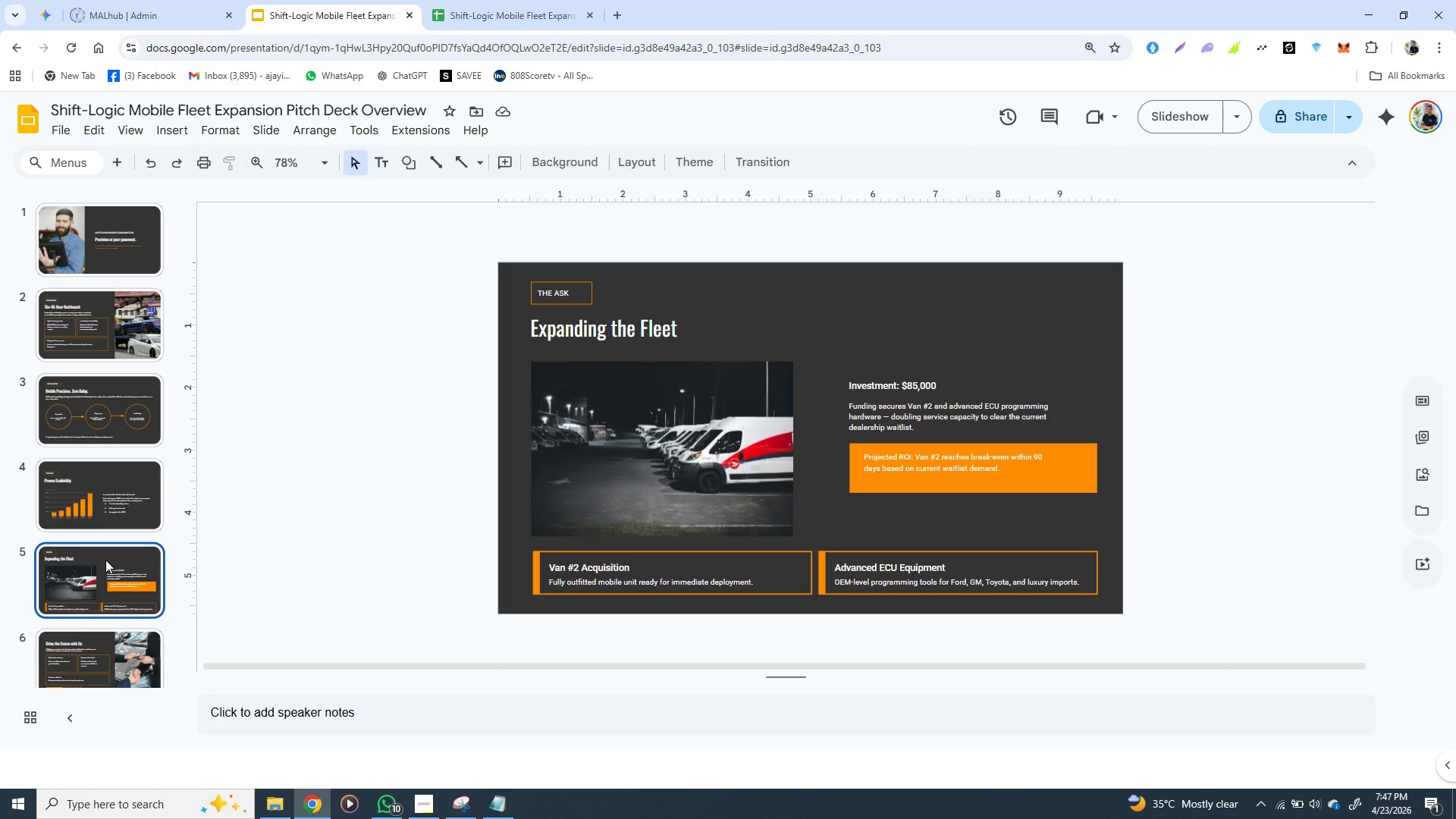 
left_click([100, 588])
 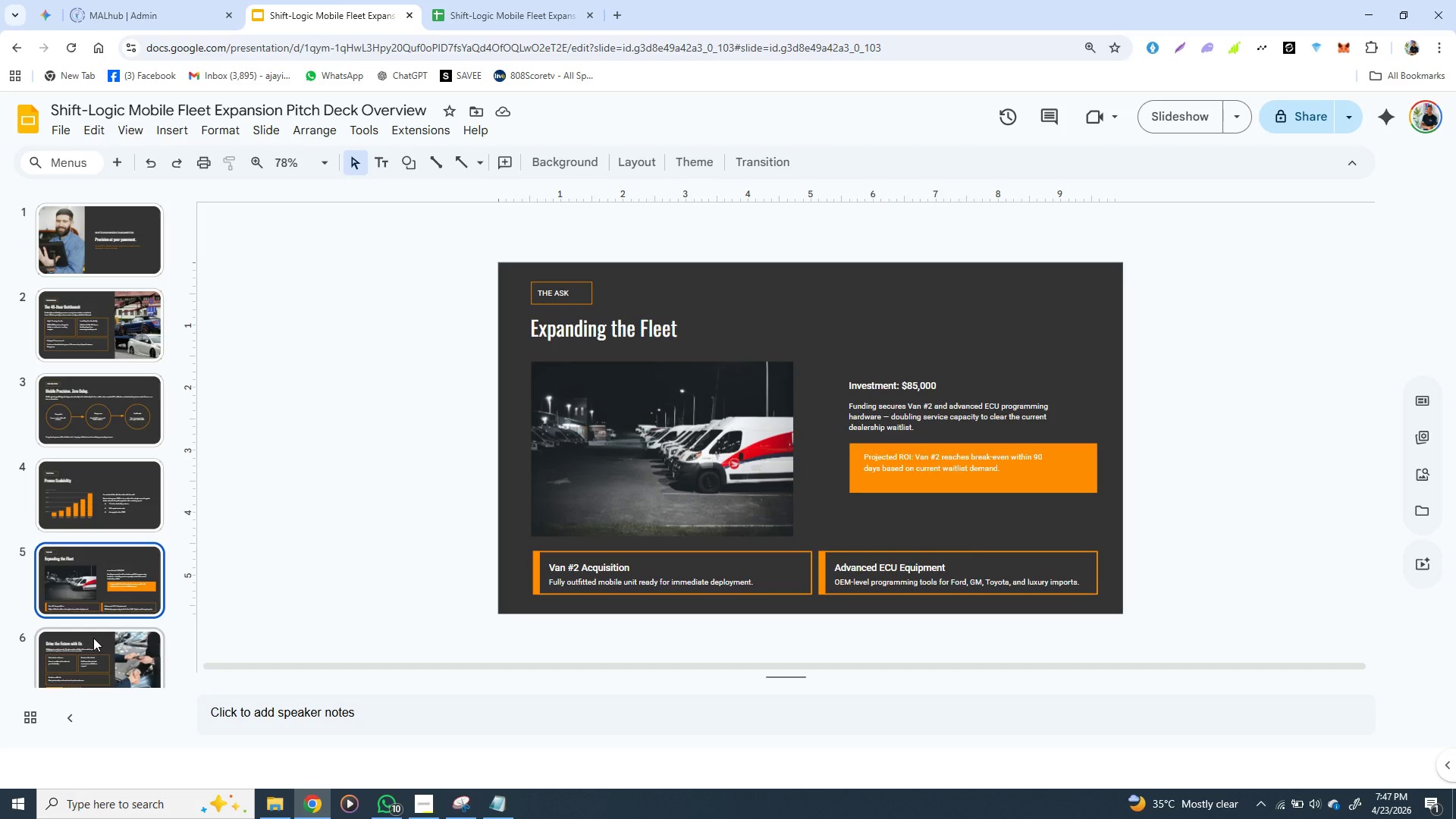 
left_click([93, 638])
 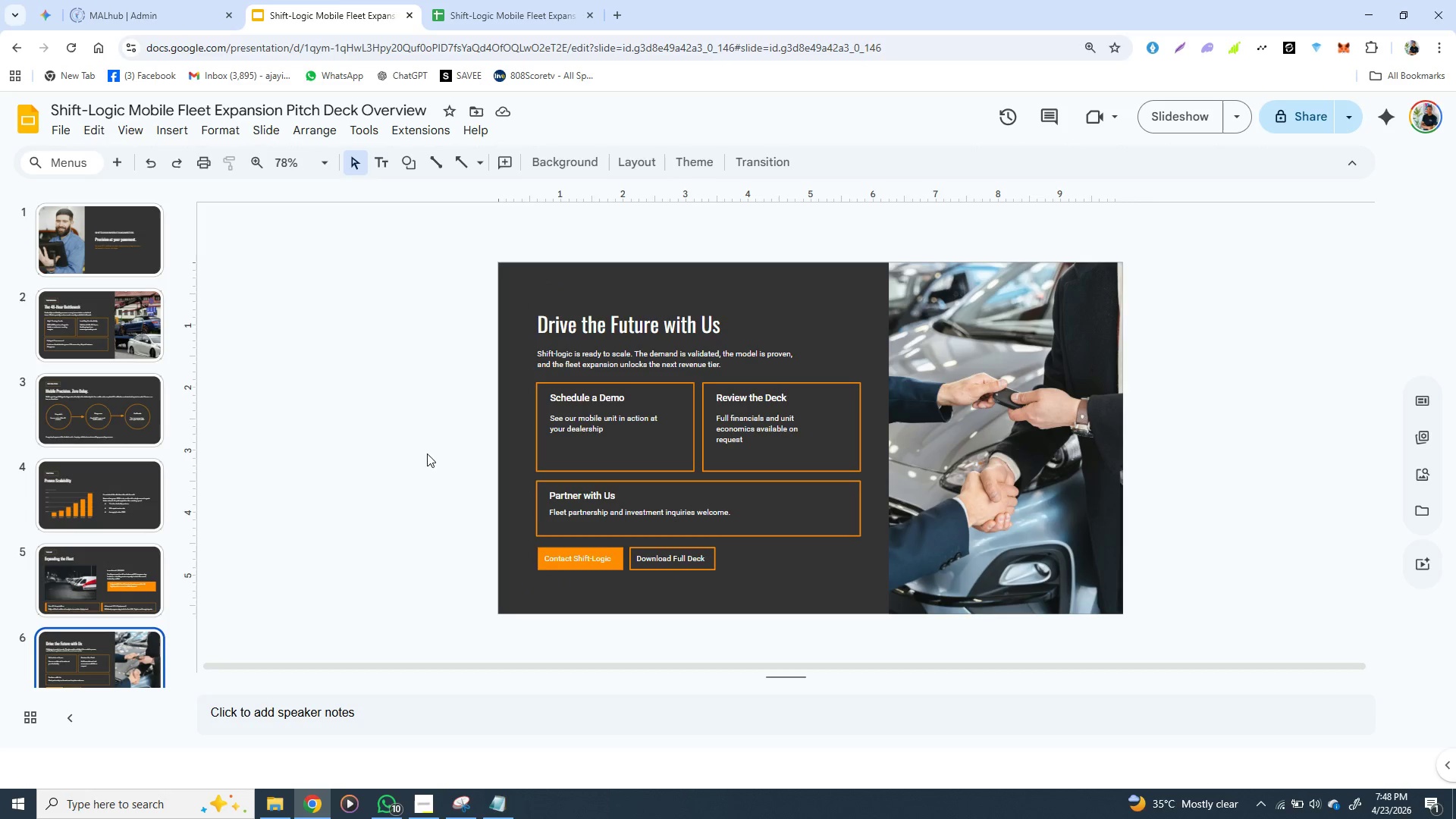 
wait(7.24)
 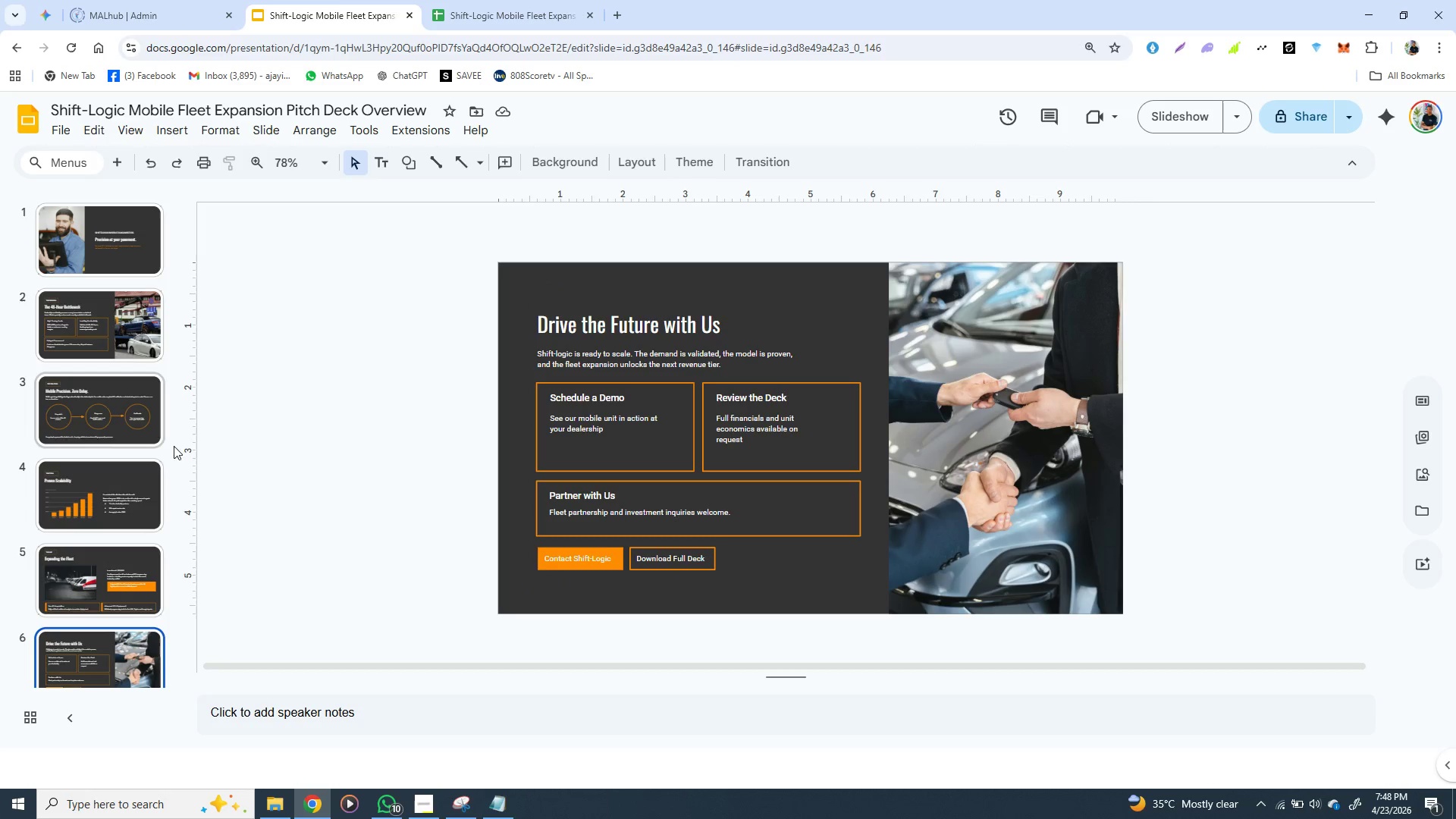 
left_click([659, 546])
 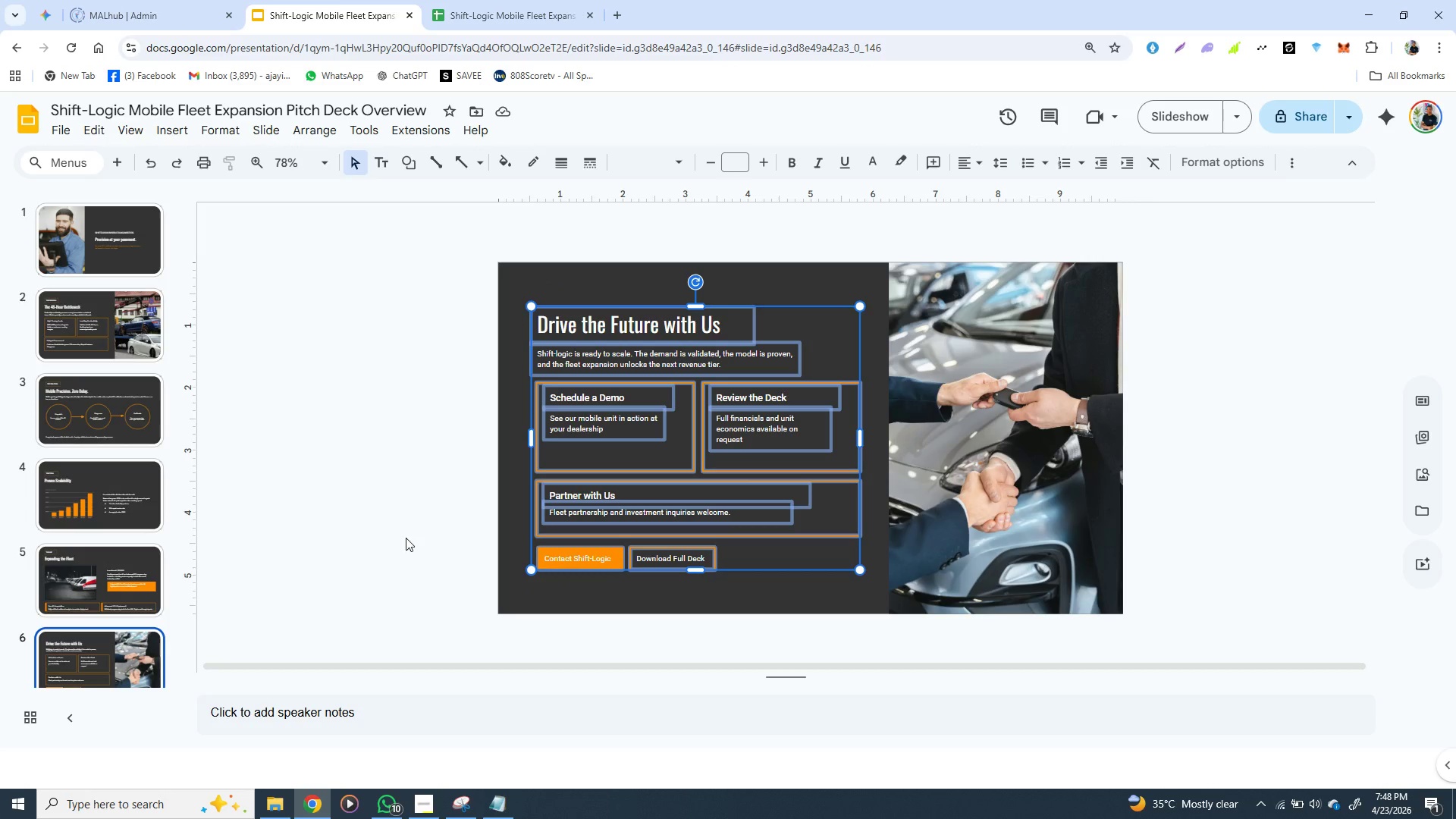 
left_click([397, 536])
 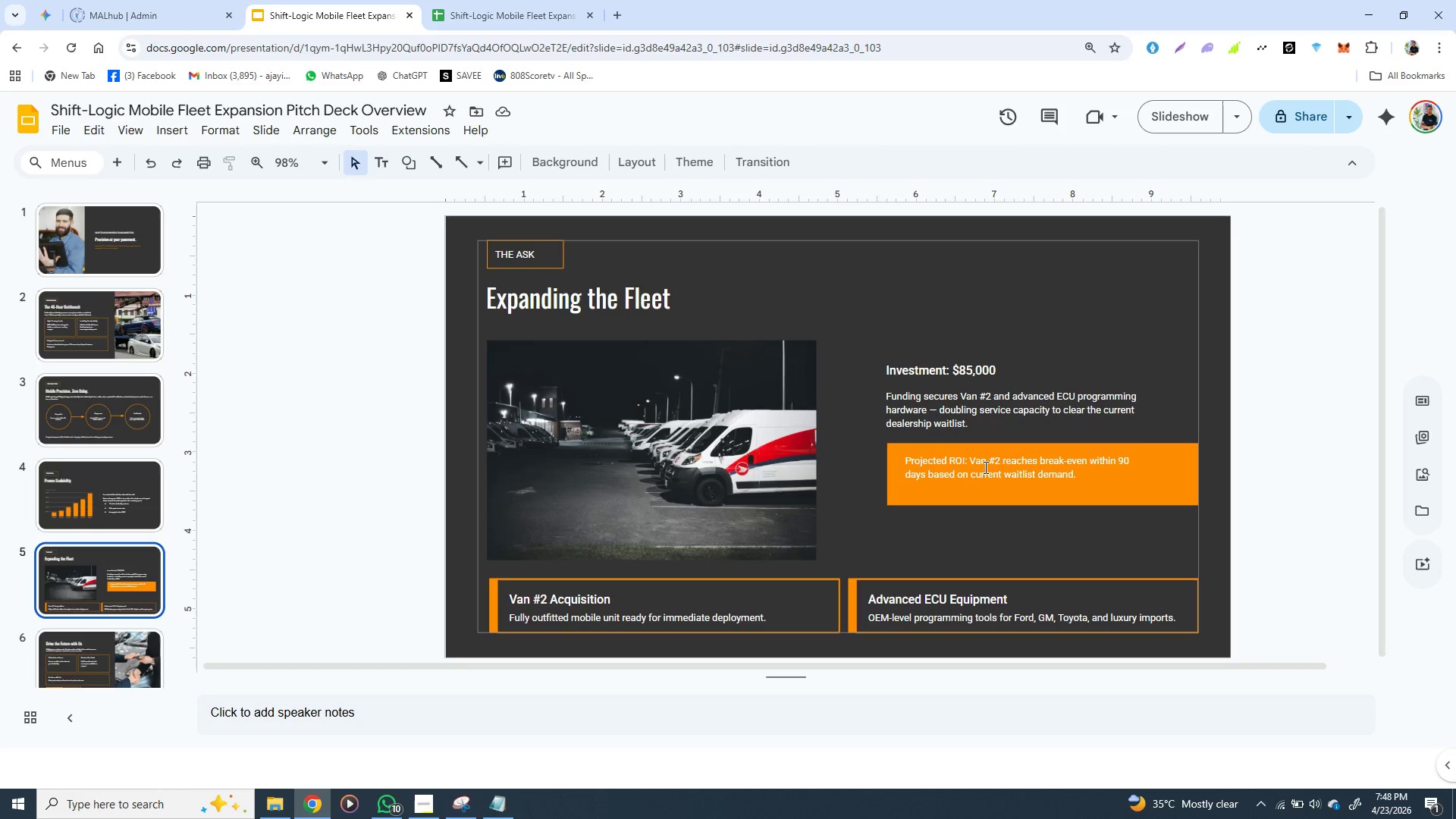 
wait(28.56)
 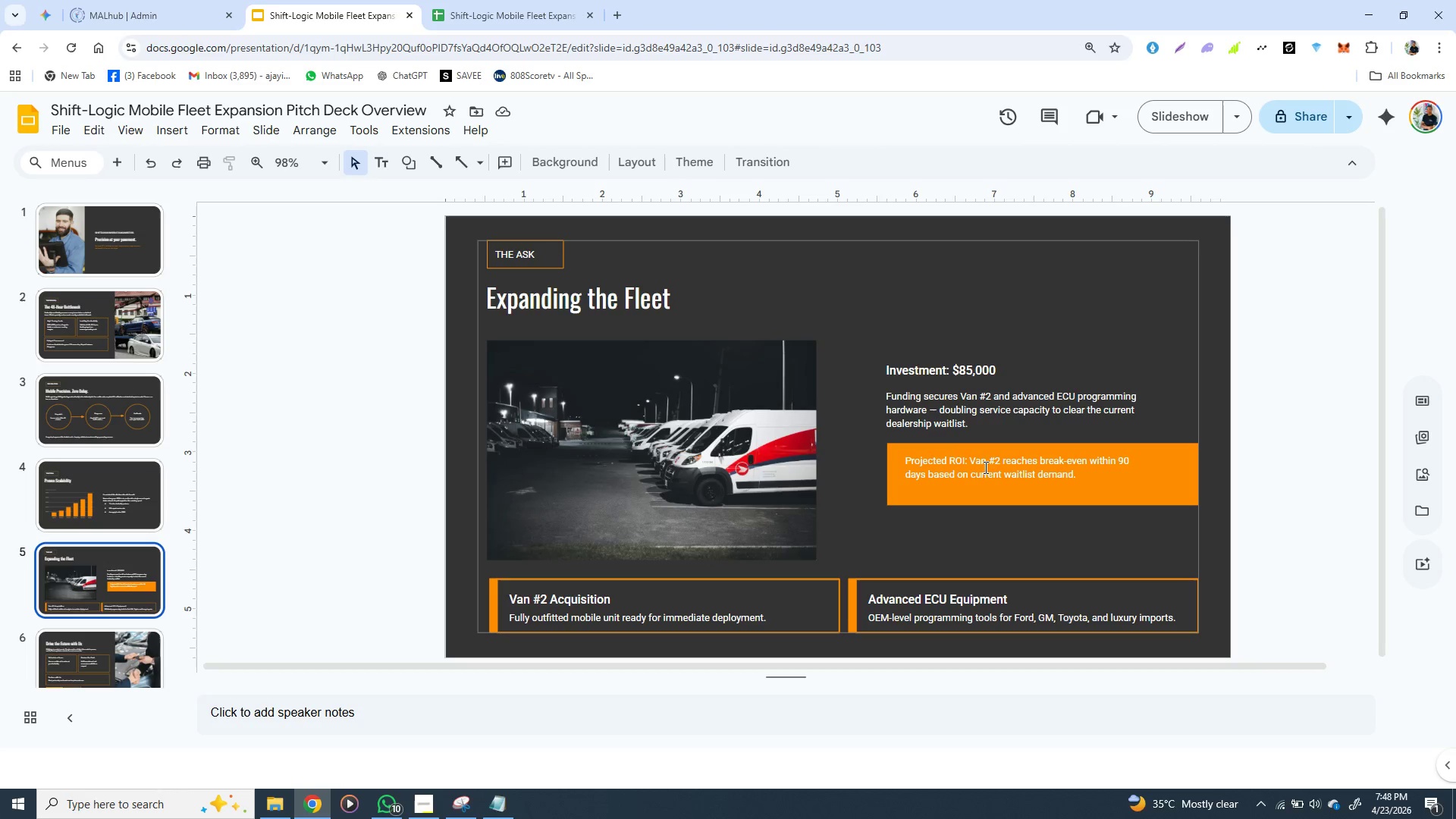 
left_click_drag(start_coordinate=[700, 672], to_coordinate=[805, 664])
 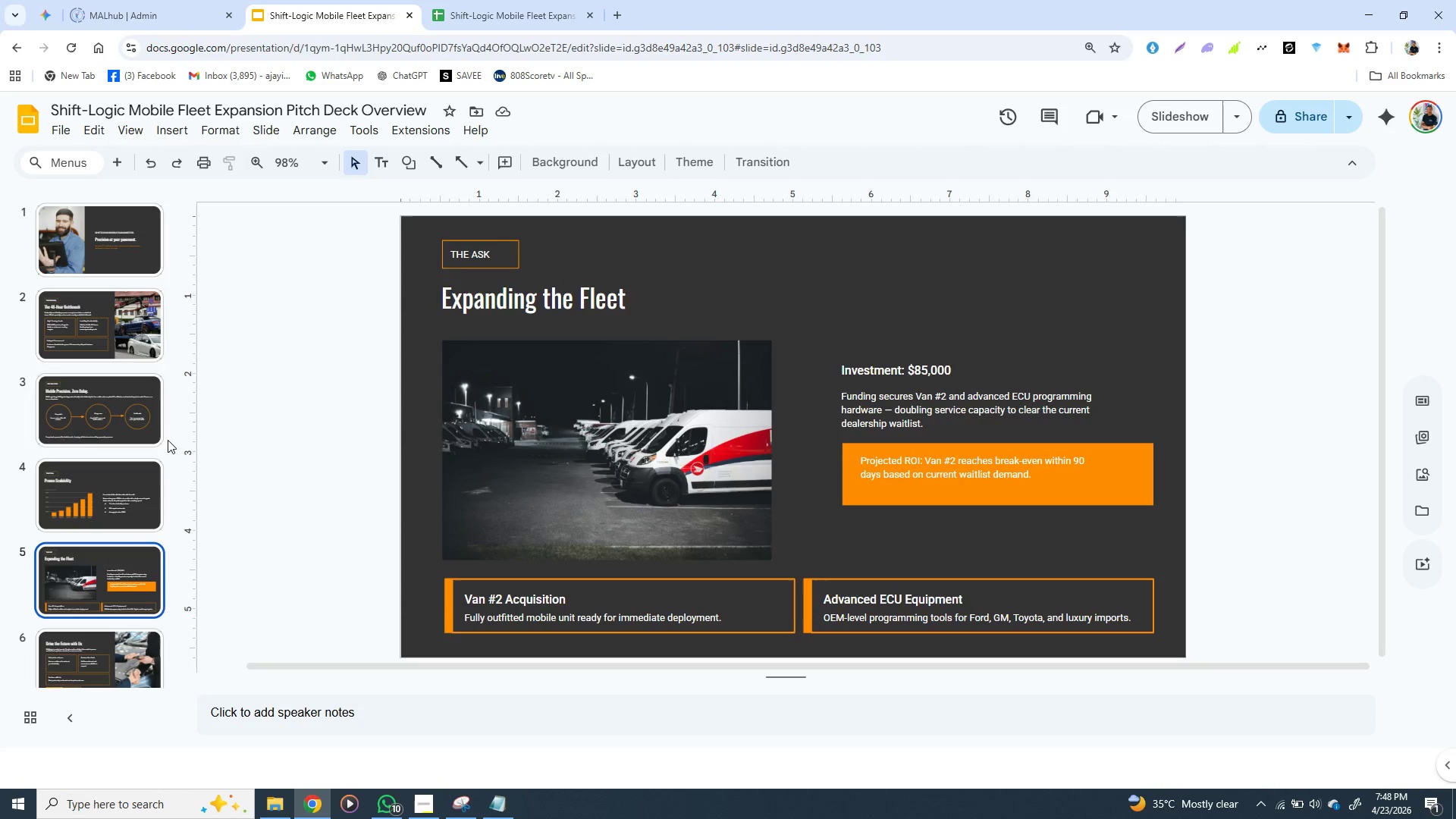 
left_click([158, 466])
 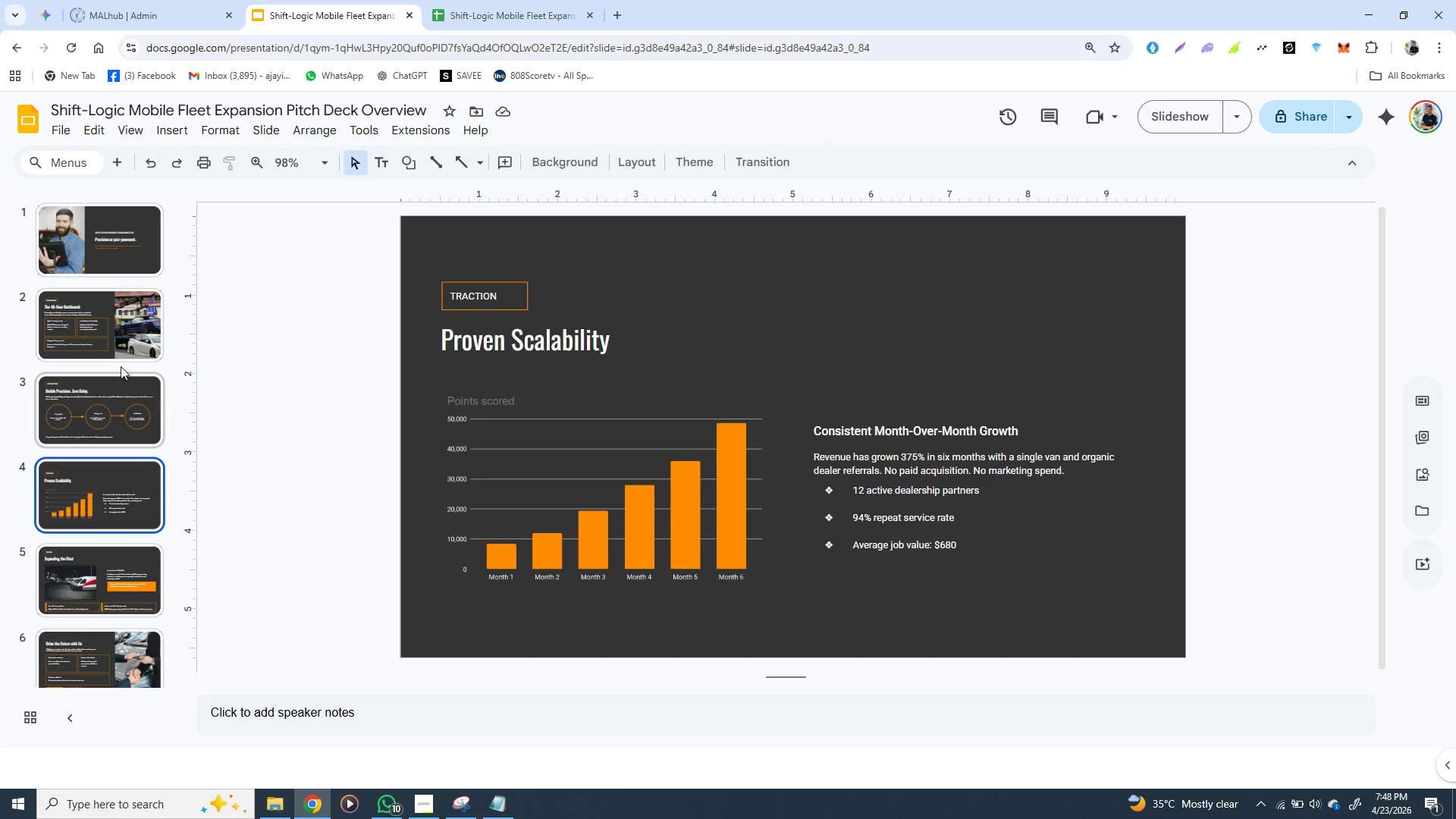 
left_click([121, 366])
 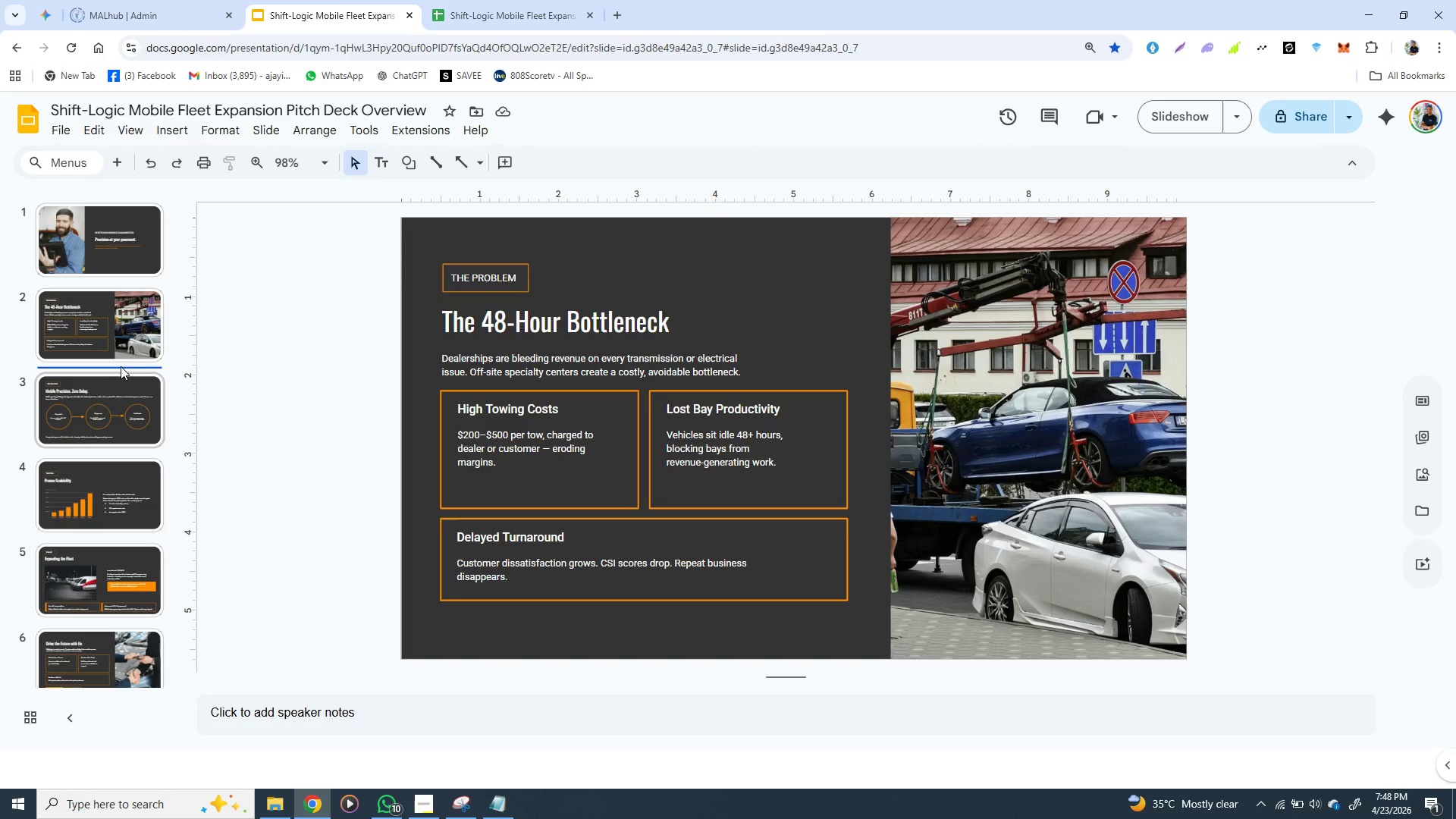 
left_click([135, 300])
 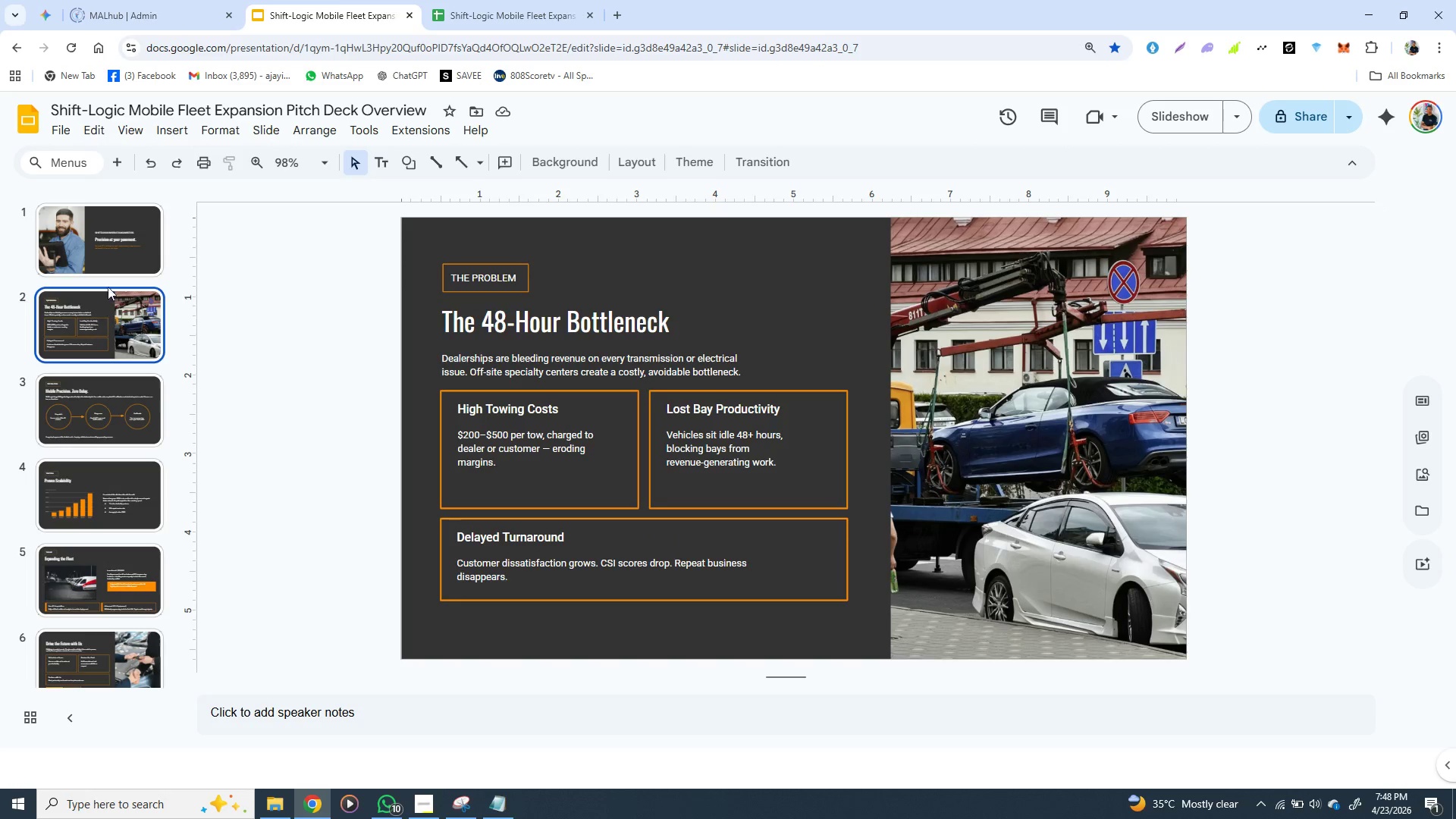 
left_click([124, 242])
 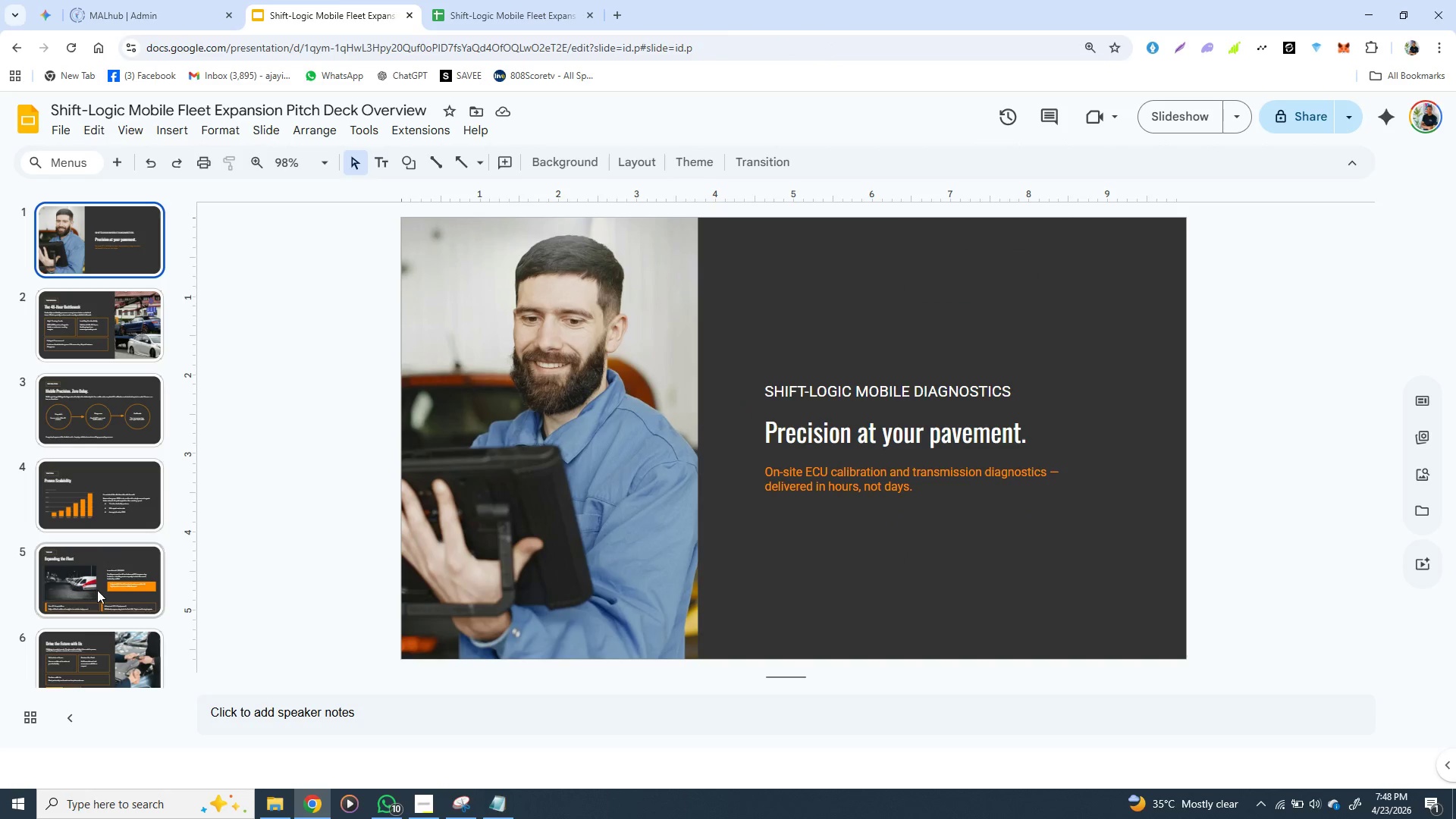 